 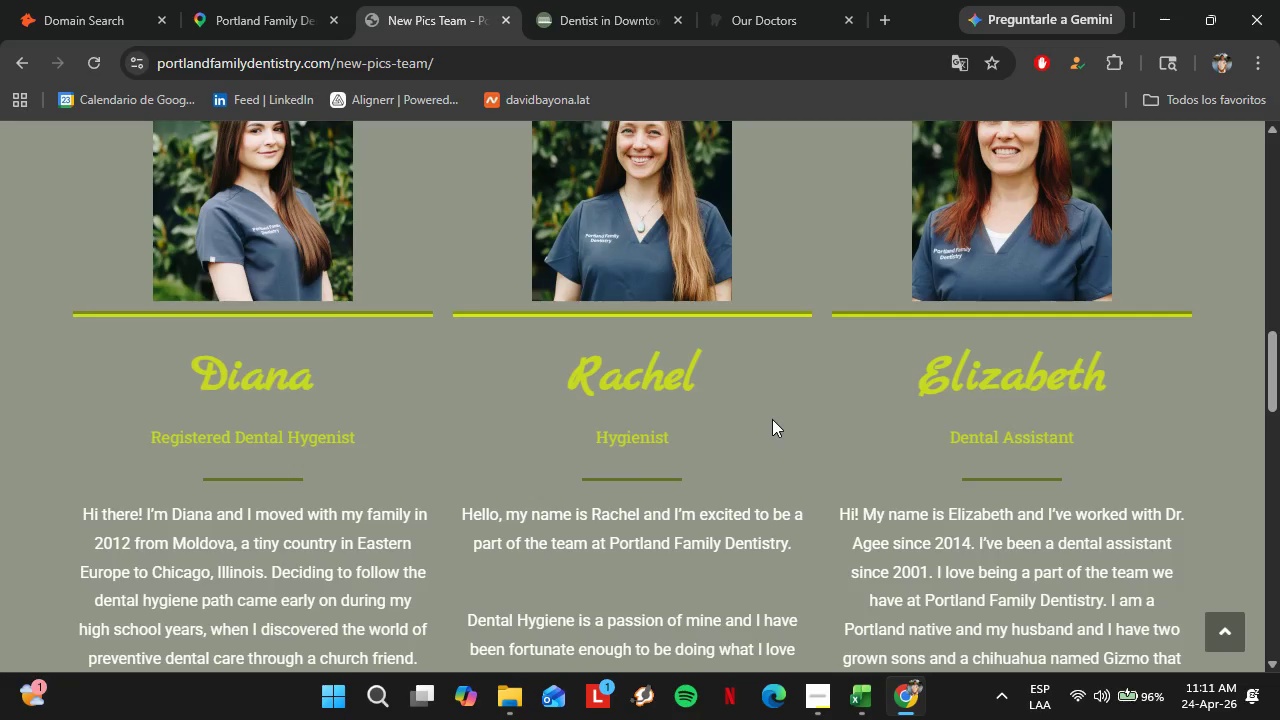 
scroll: coordinate [772, 419], scroll_direction: down, amount: 10.0
 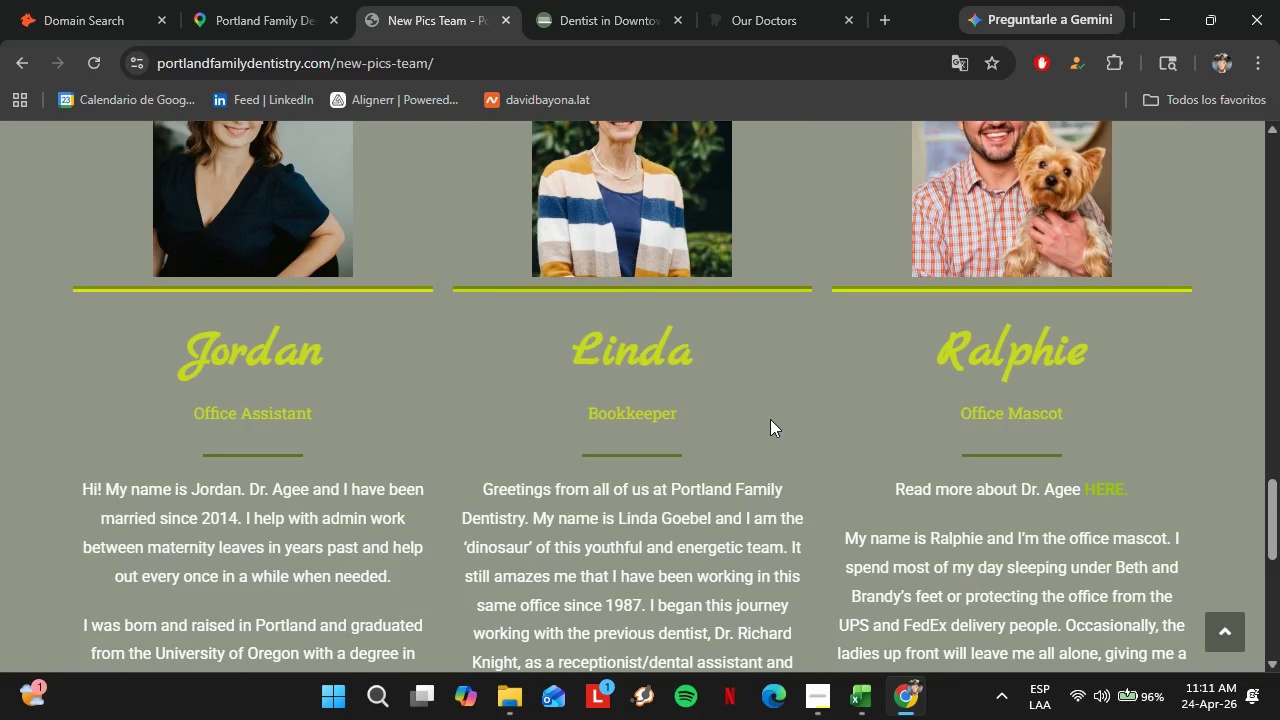 
scroll: coordinate [606, 411], scroll_direction: up, amount: 26.0
 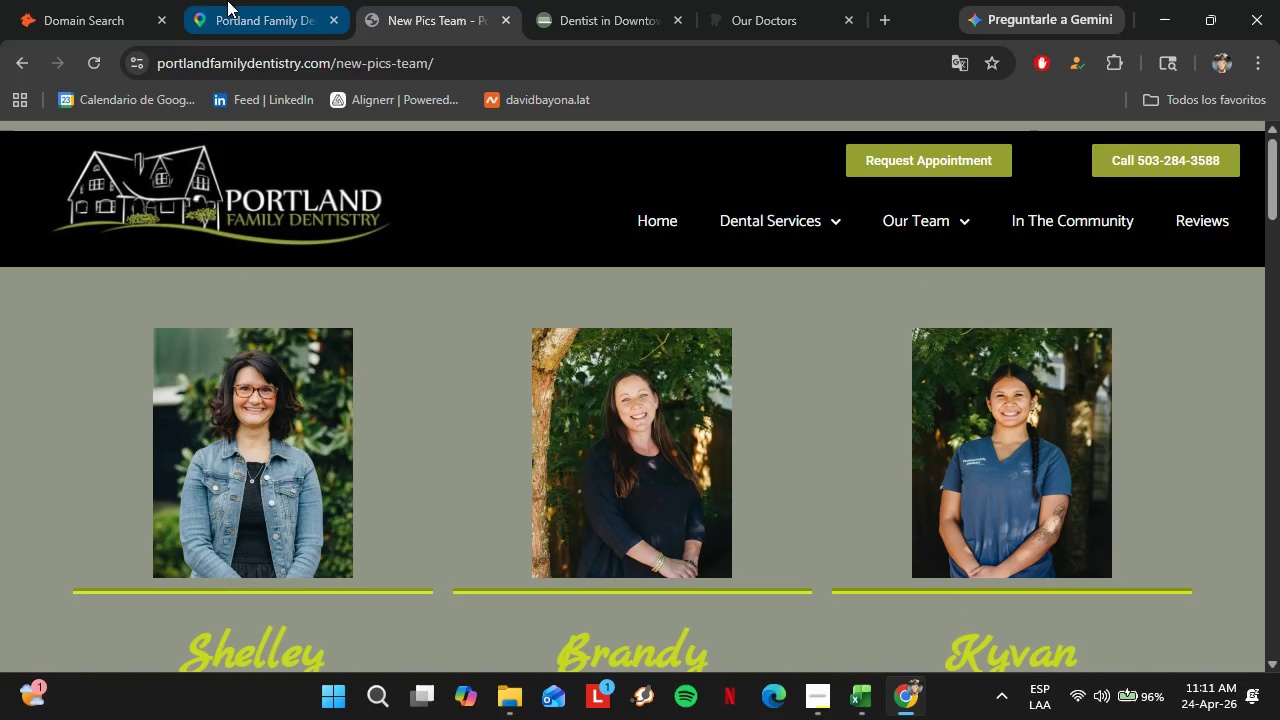 
left_click([232, 0])
 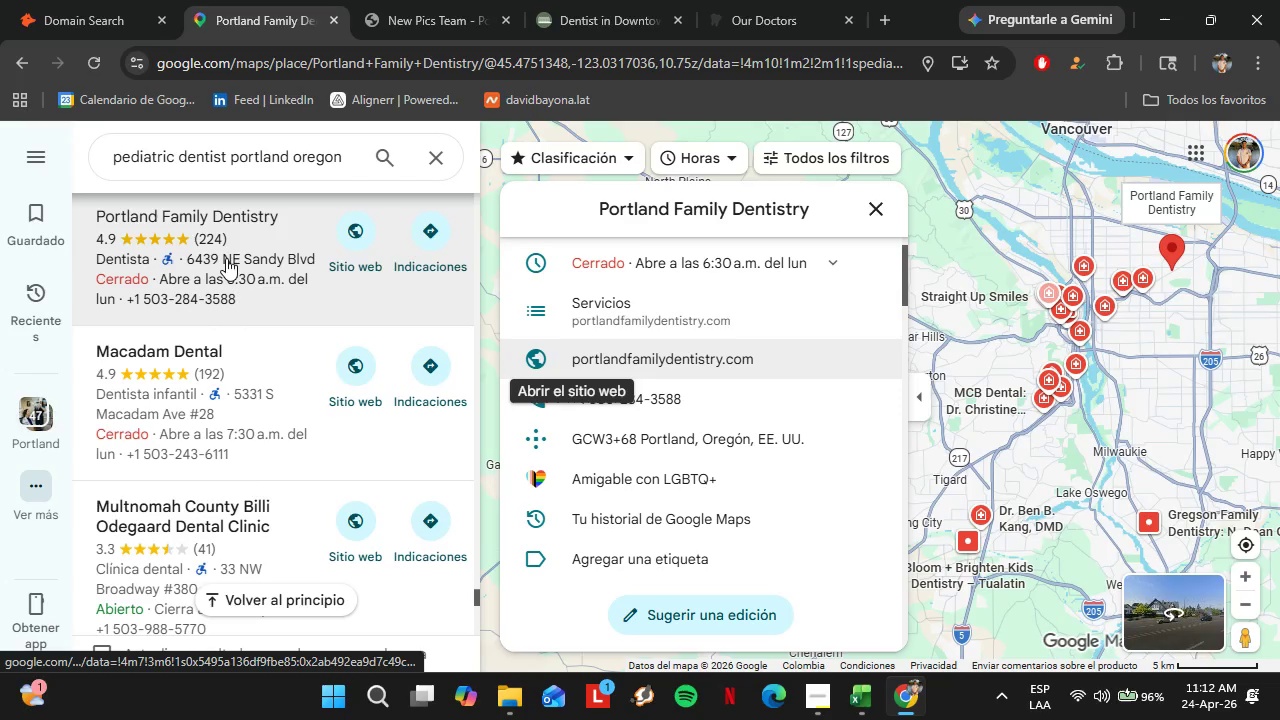 
scroll: coordinate [243, 258], scroll_direction: down, amount: 1.0
 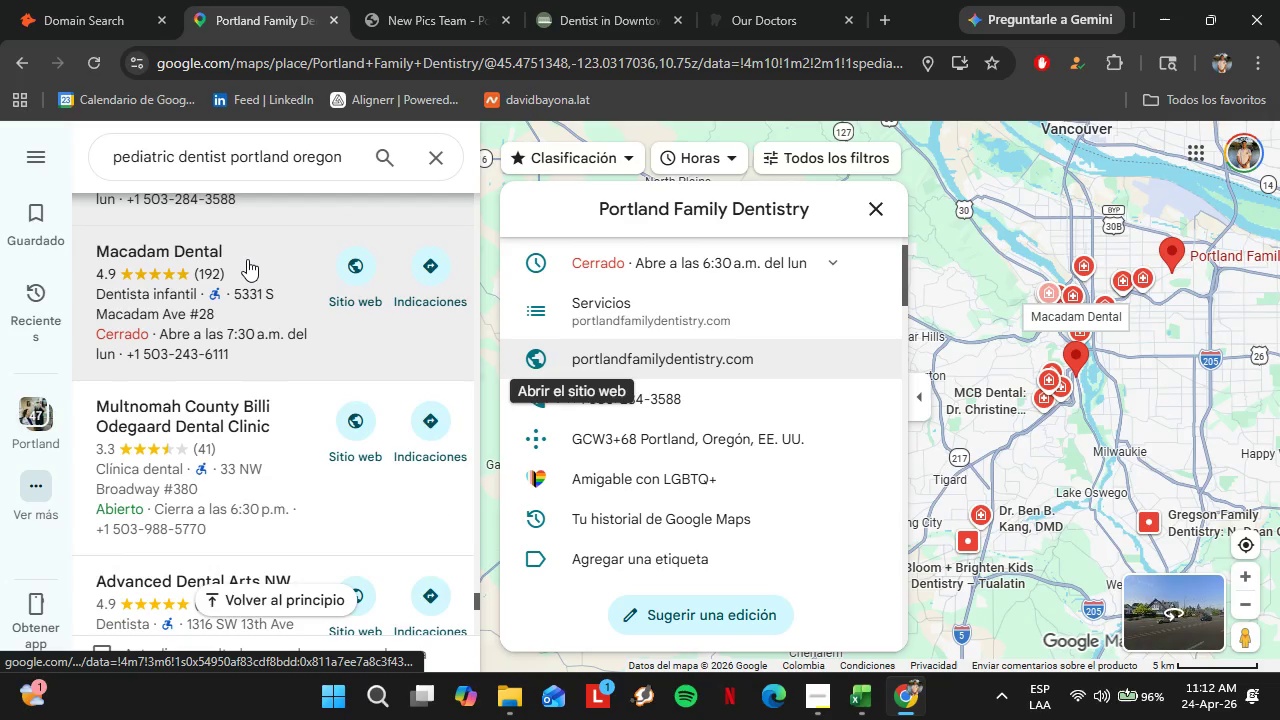 
left_click([247, 259])
 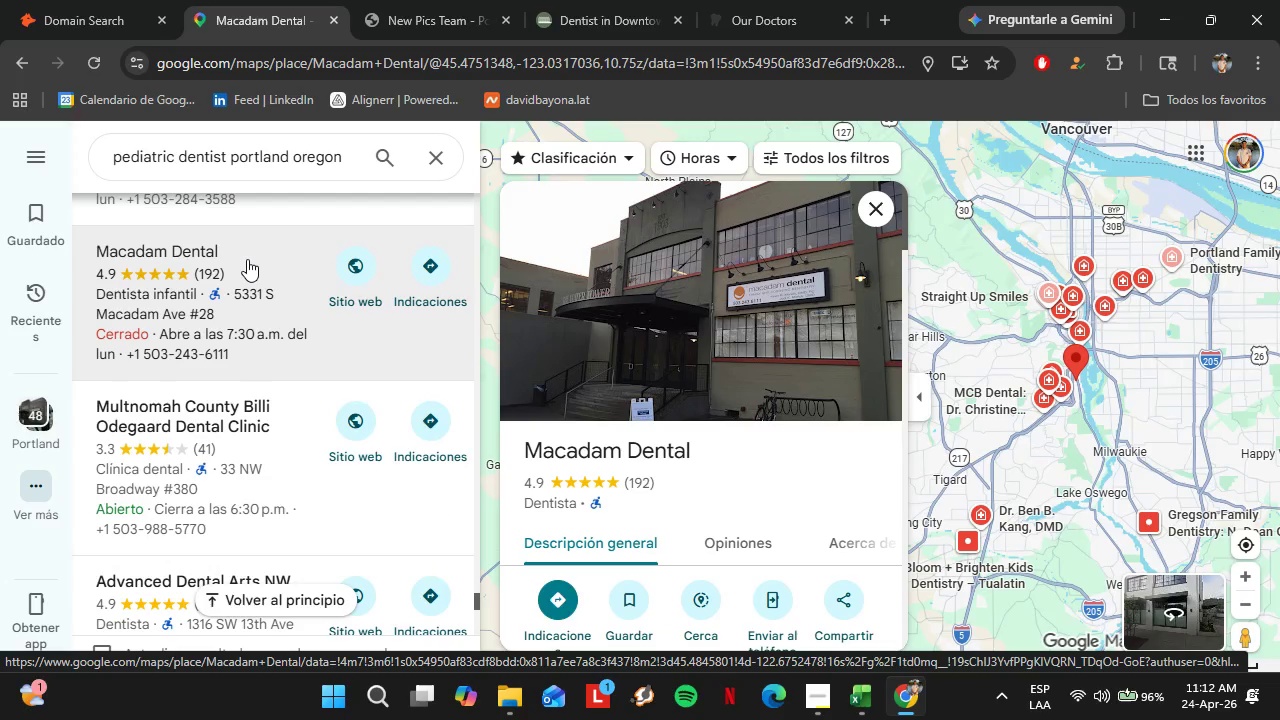 
wait(6.38)
 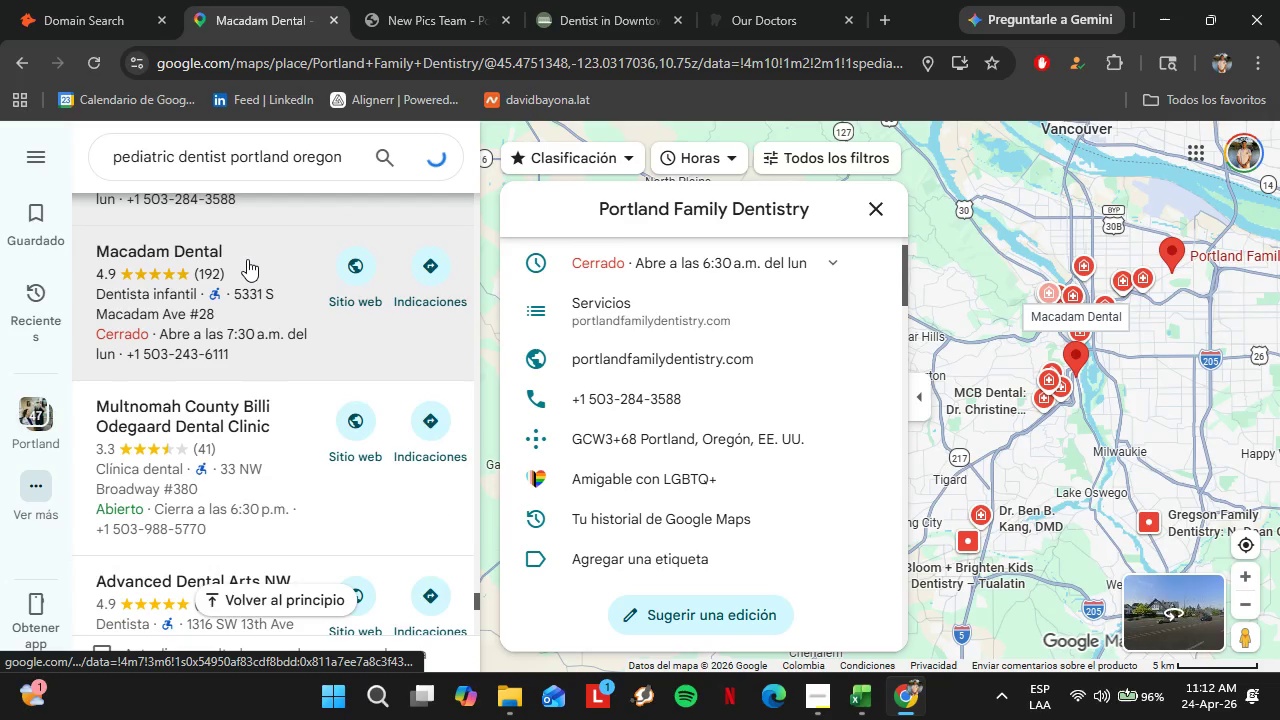 
scroll: coordinate [762, 398], scroll_direction: down, amount: 4.0
 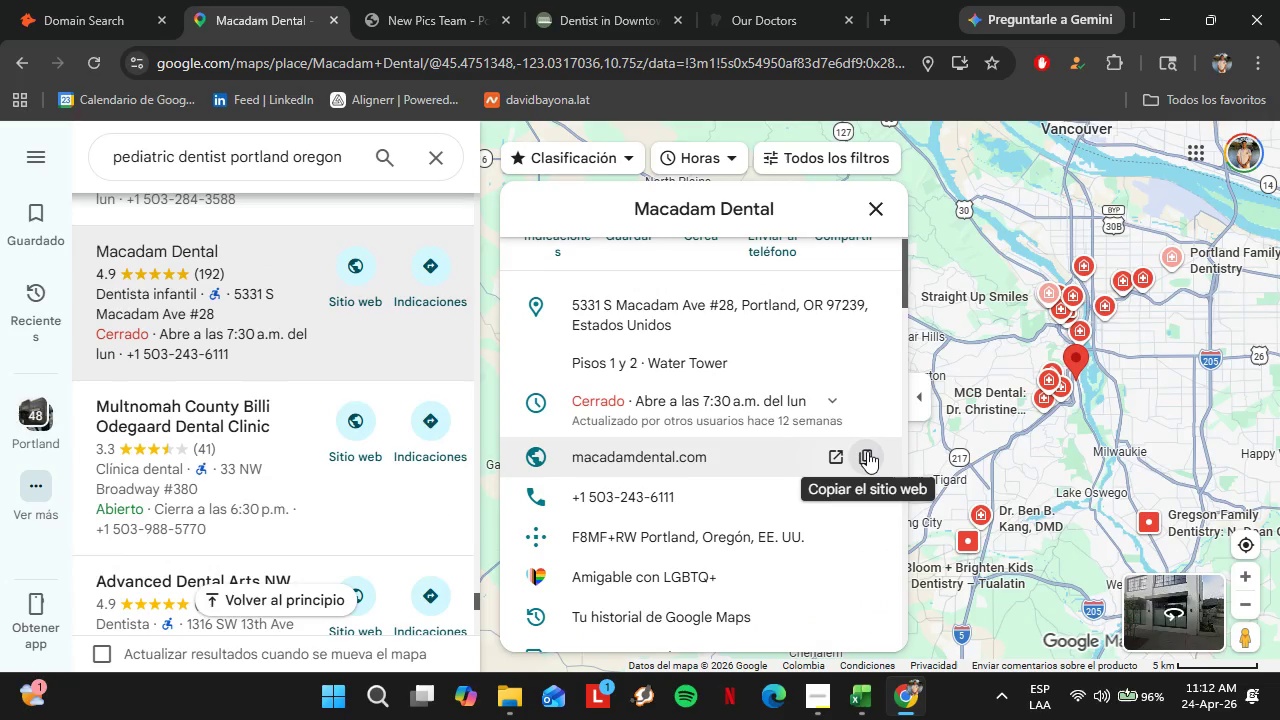 
left_click([865, 449])
 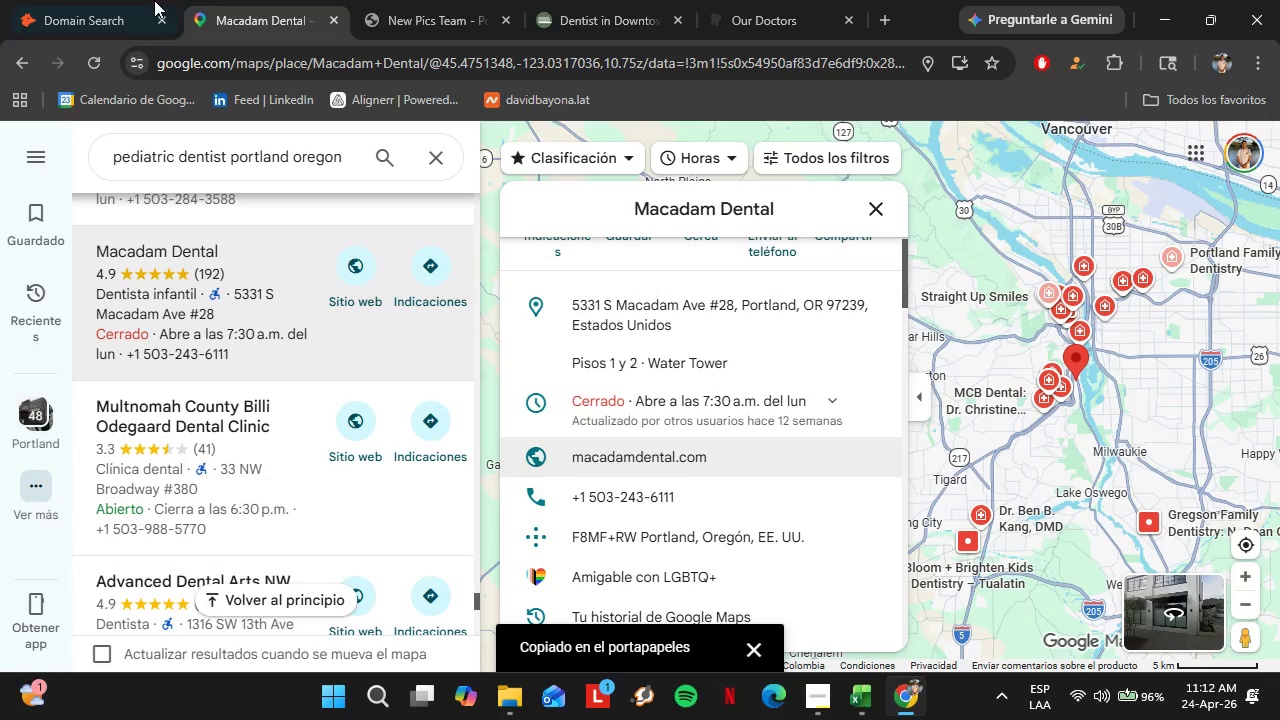 
left_click([101, 0])
 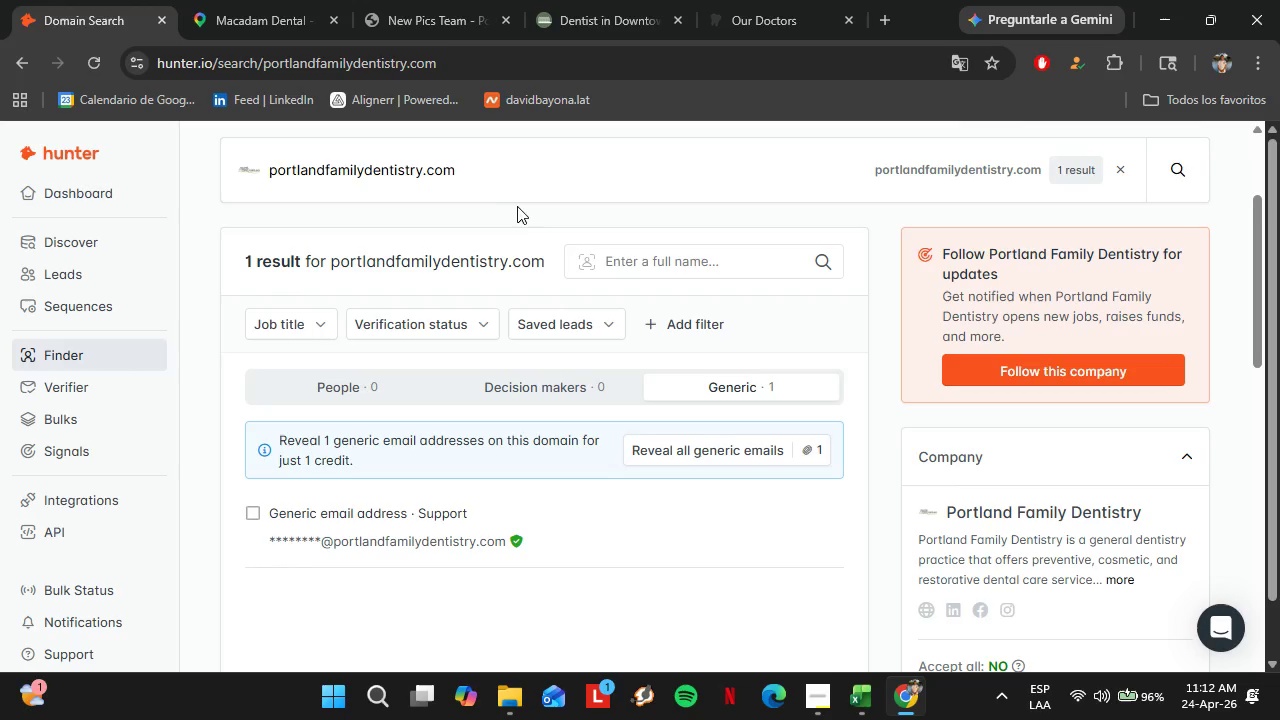 
left_click_drag(start_coordinate=[492, 189], to_coordinate=[244, 176])
 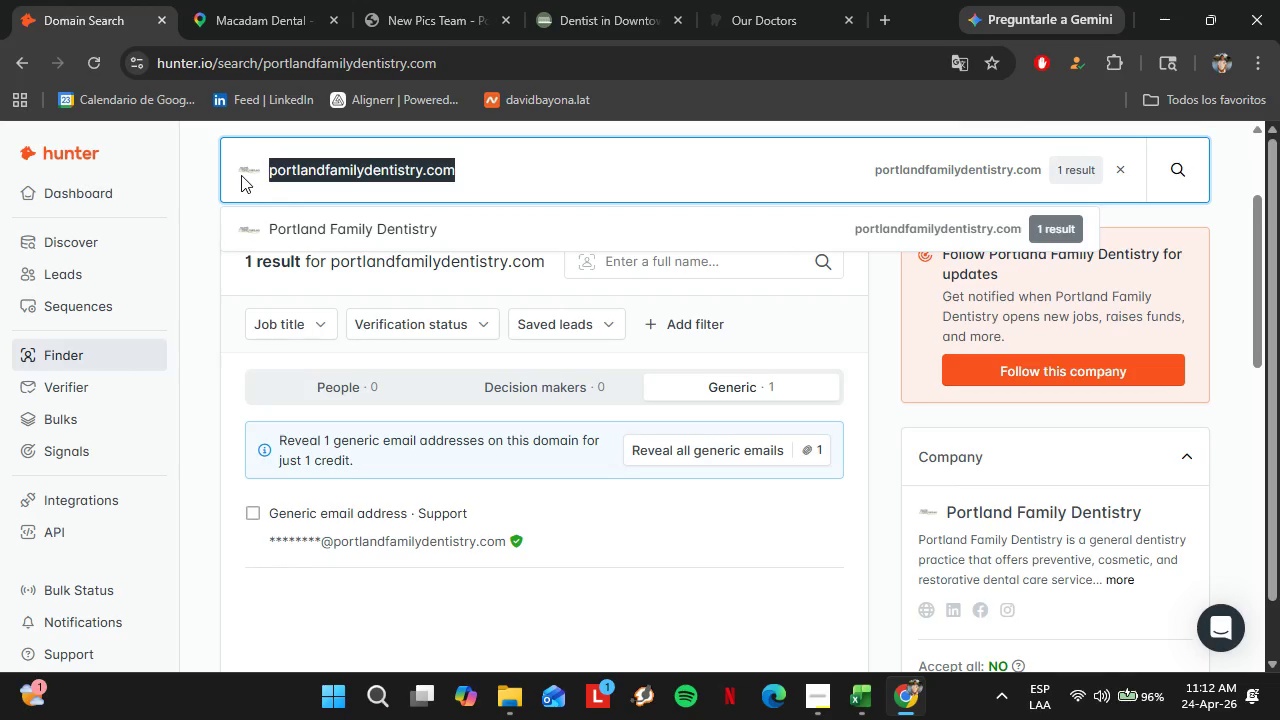 
key(Control+V)
 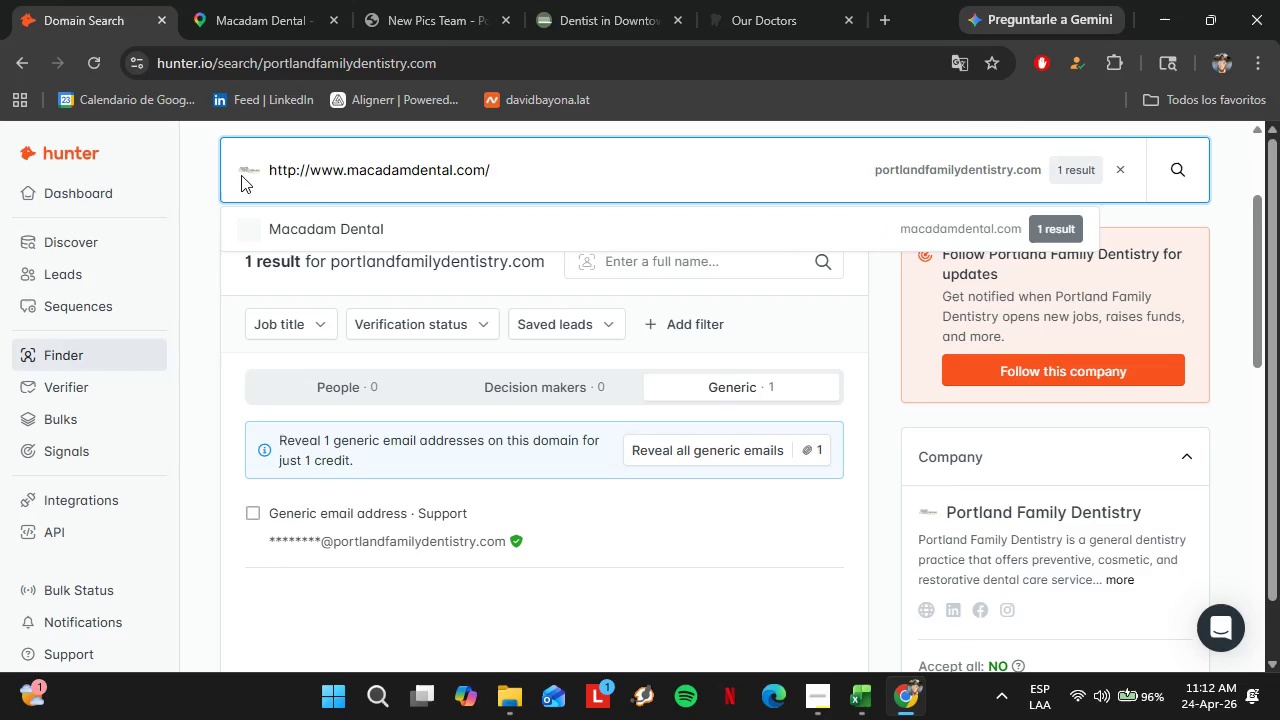 
key(Enter)
 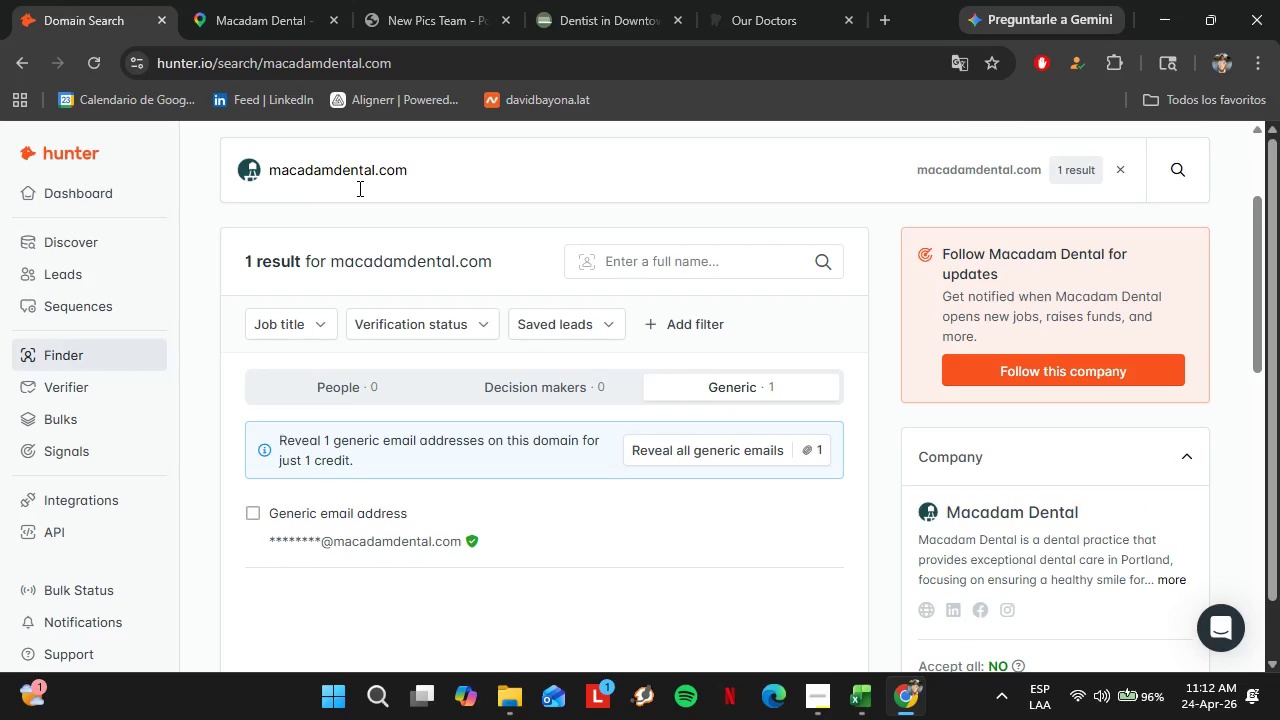 
left_click([234, 0])
 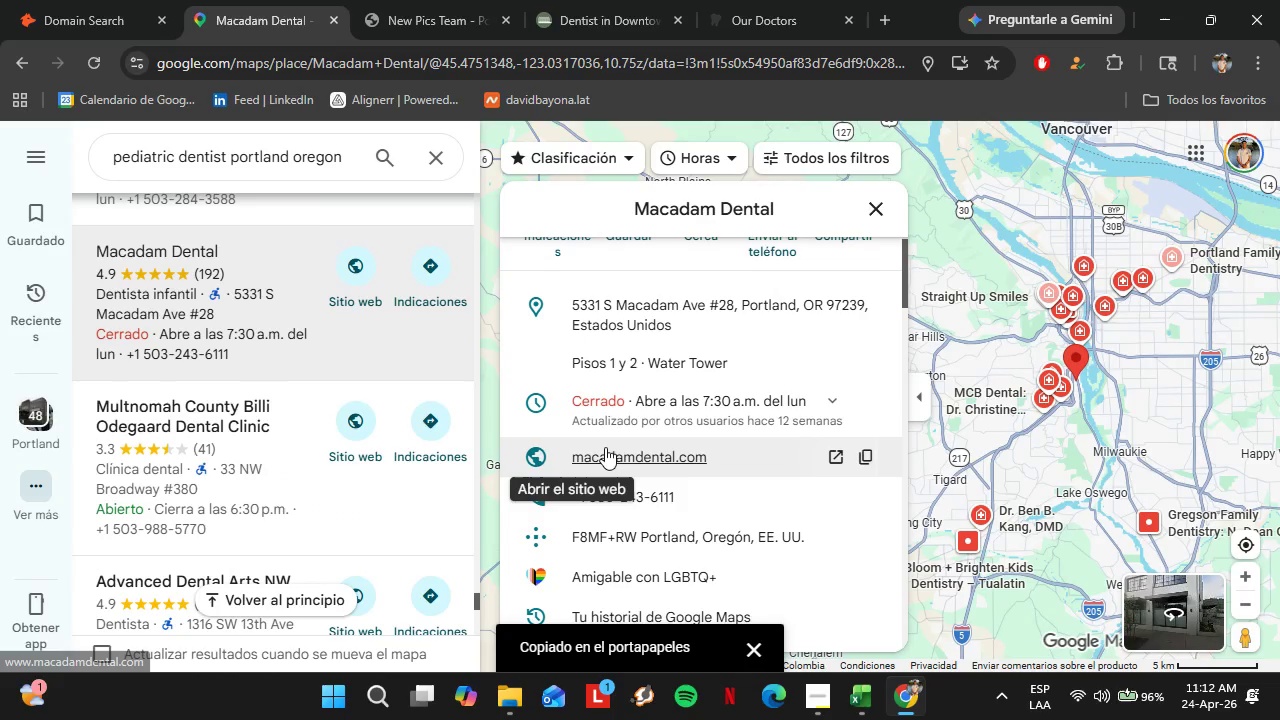 
left_click([605, 447])
 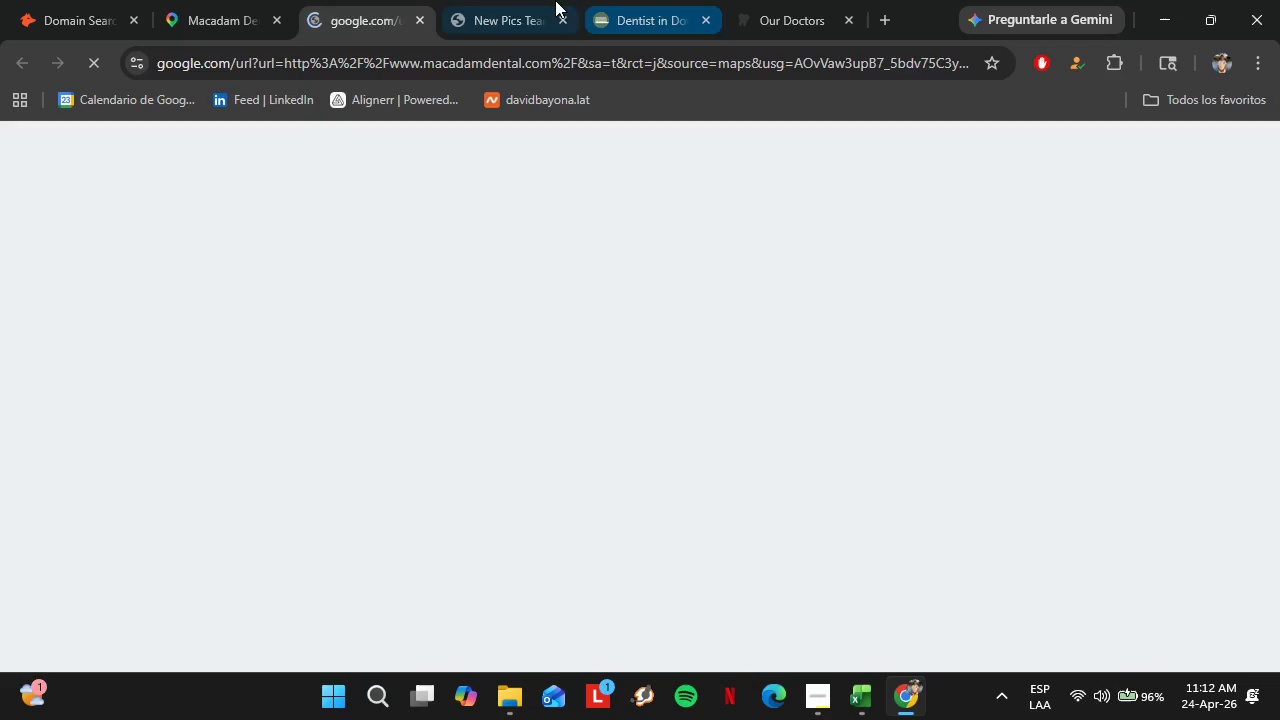 
left_click([547, 0])
 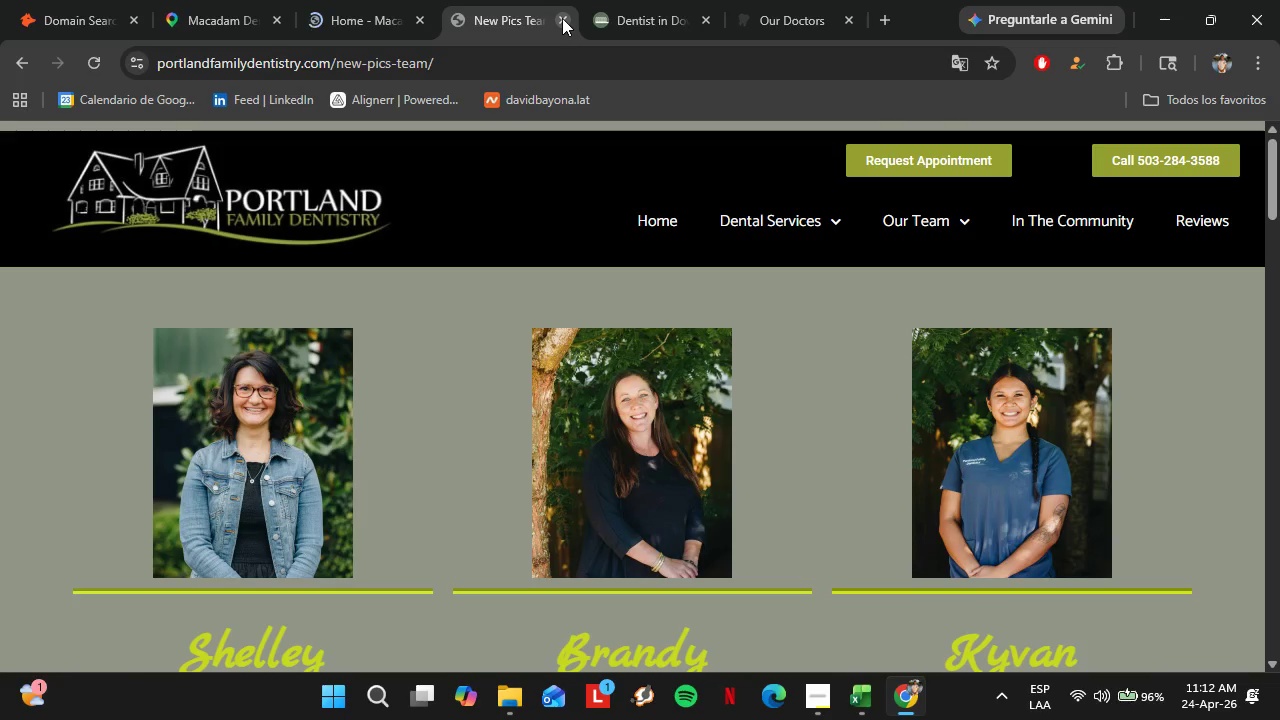 
left_click([562, 18])
 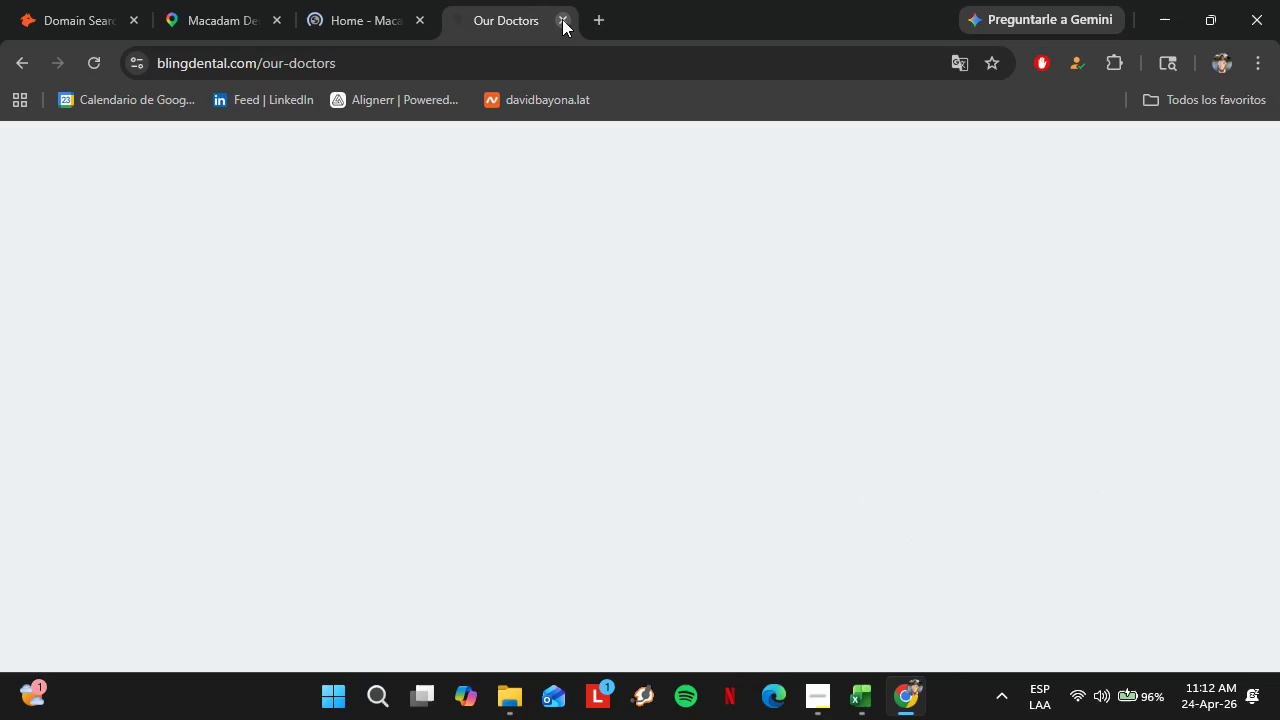 
left_click([562, 19])
 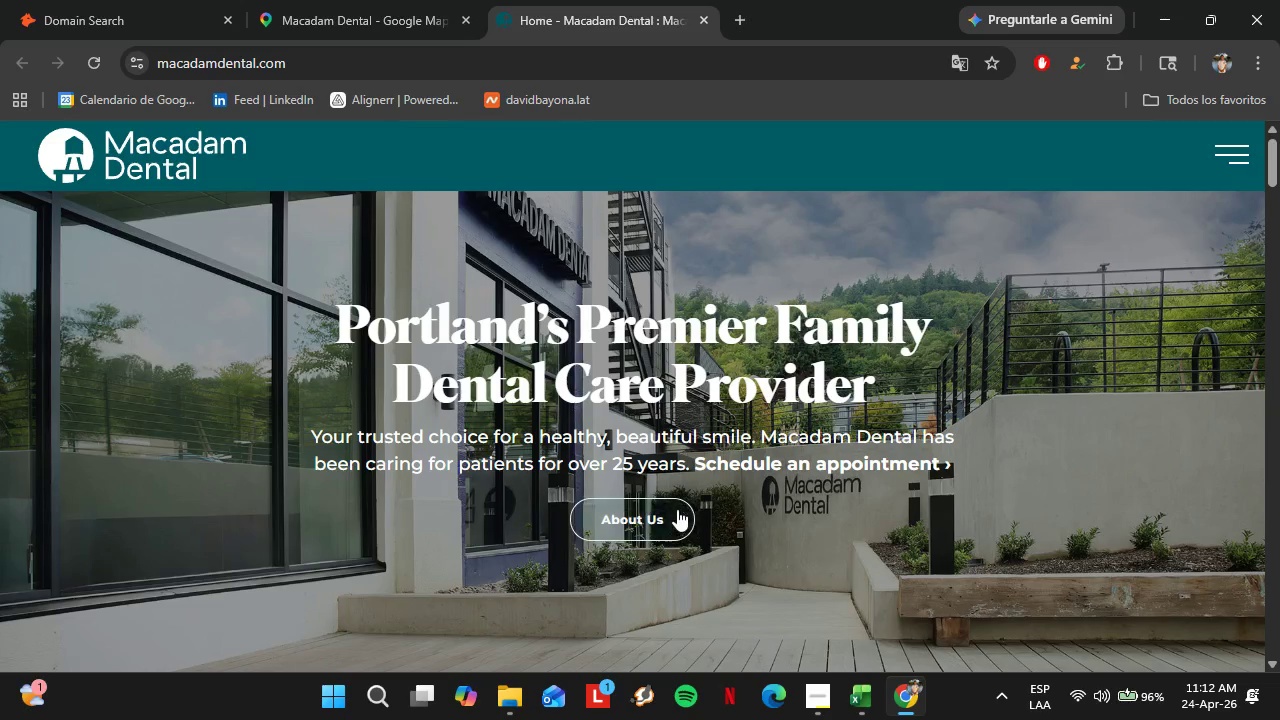 
left_click([631, 518])
 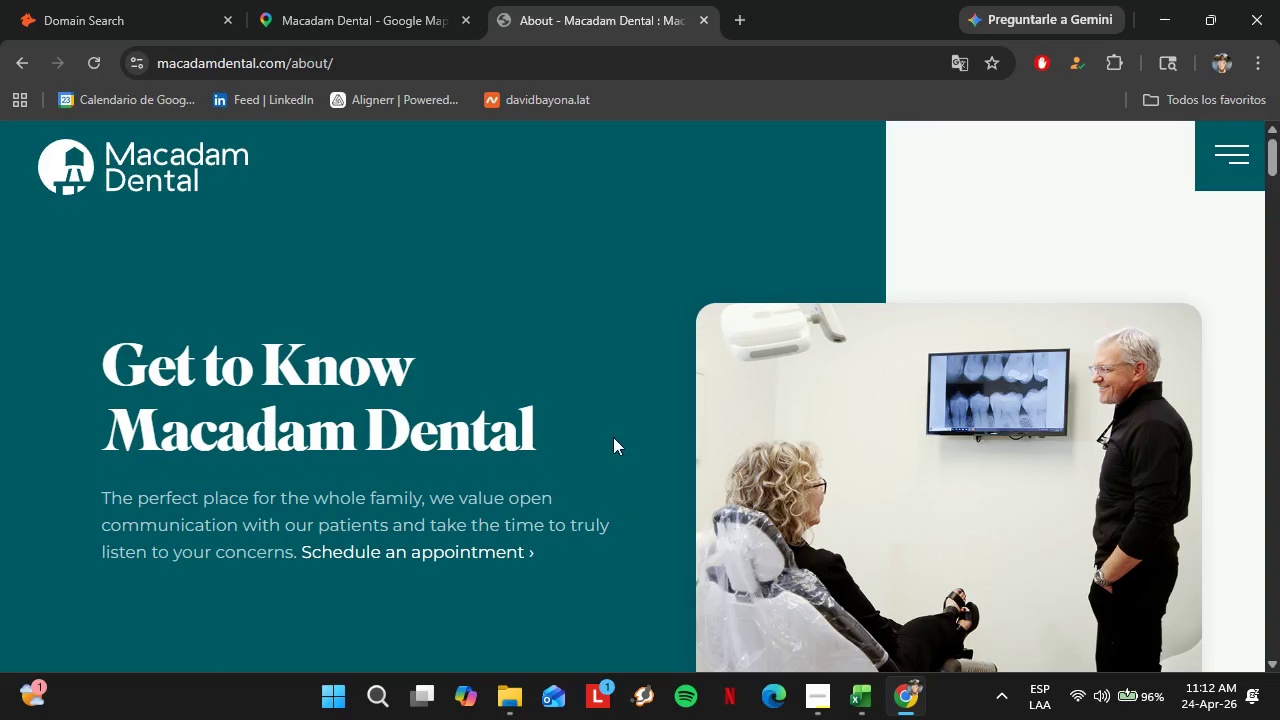 
scroll: coordinate [582, 388], scroll_direction: down, amount: 9.0
 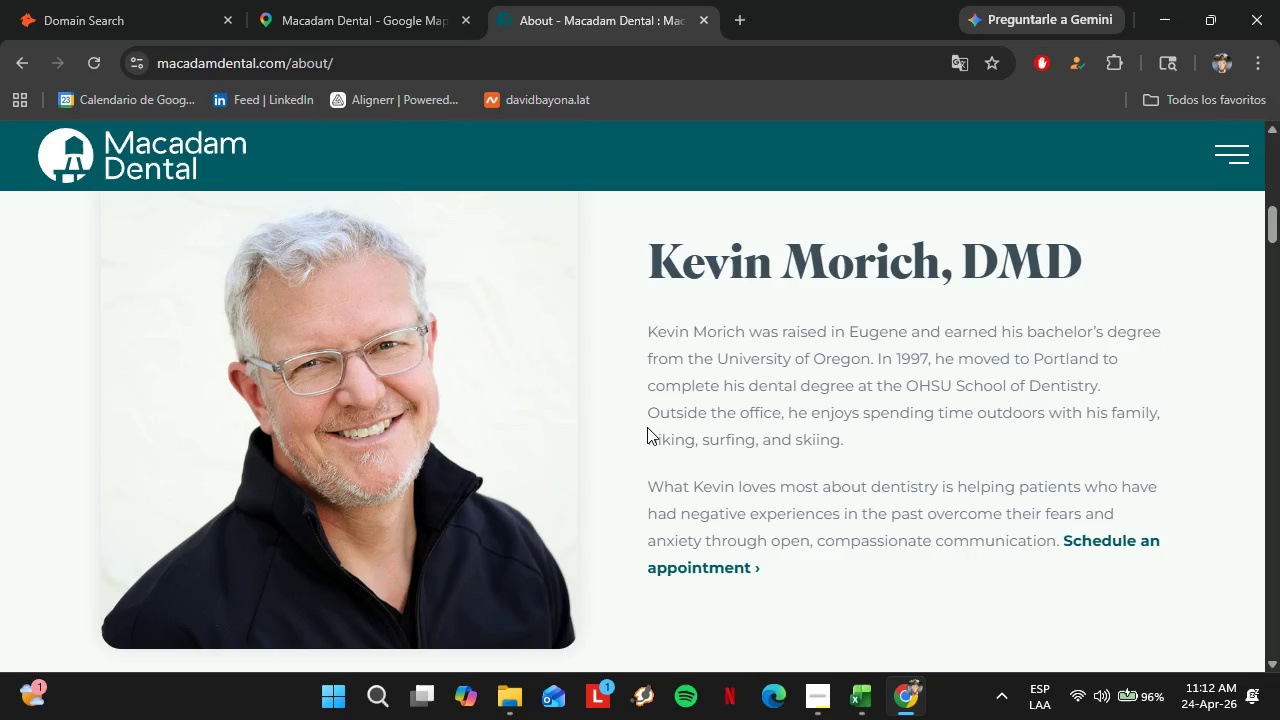 
left_click([329, 0])
 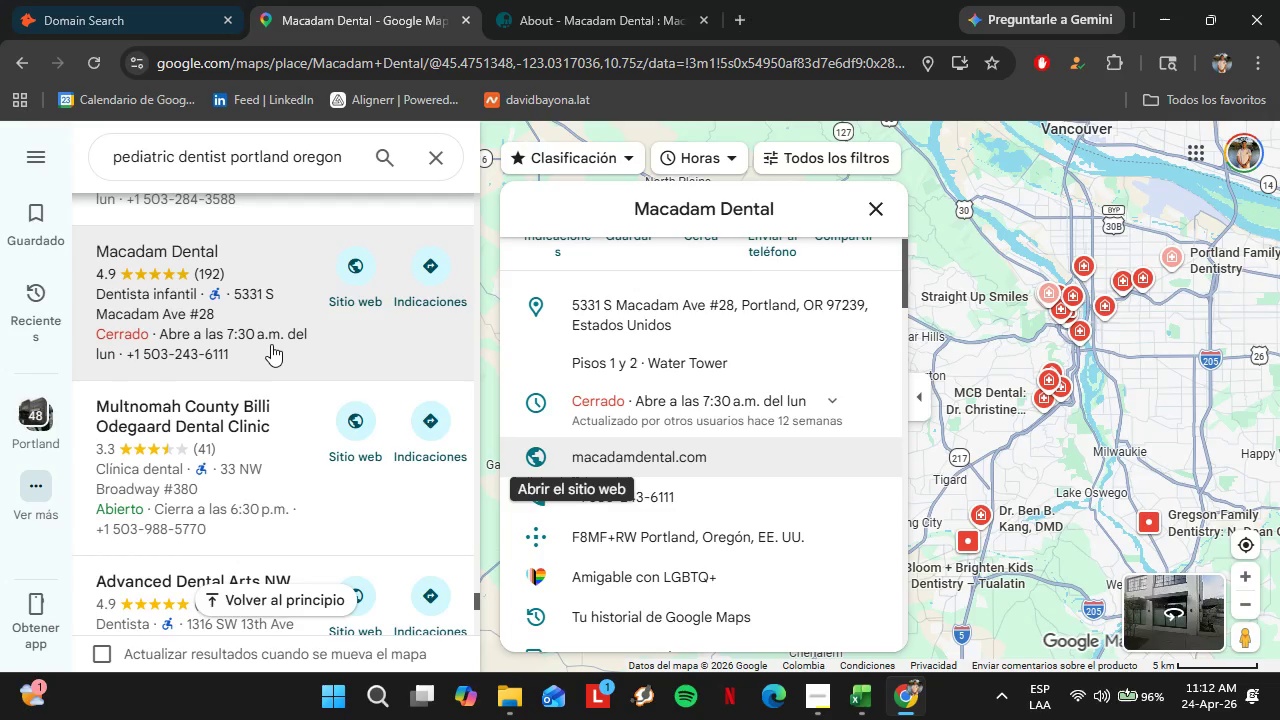 
scroll: coordinate [280, 265], scroll_direction: down, amount: 3.0
 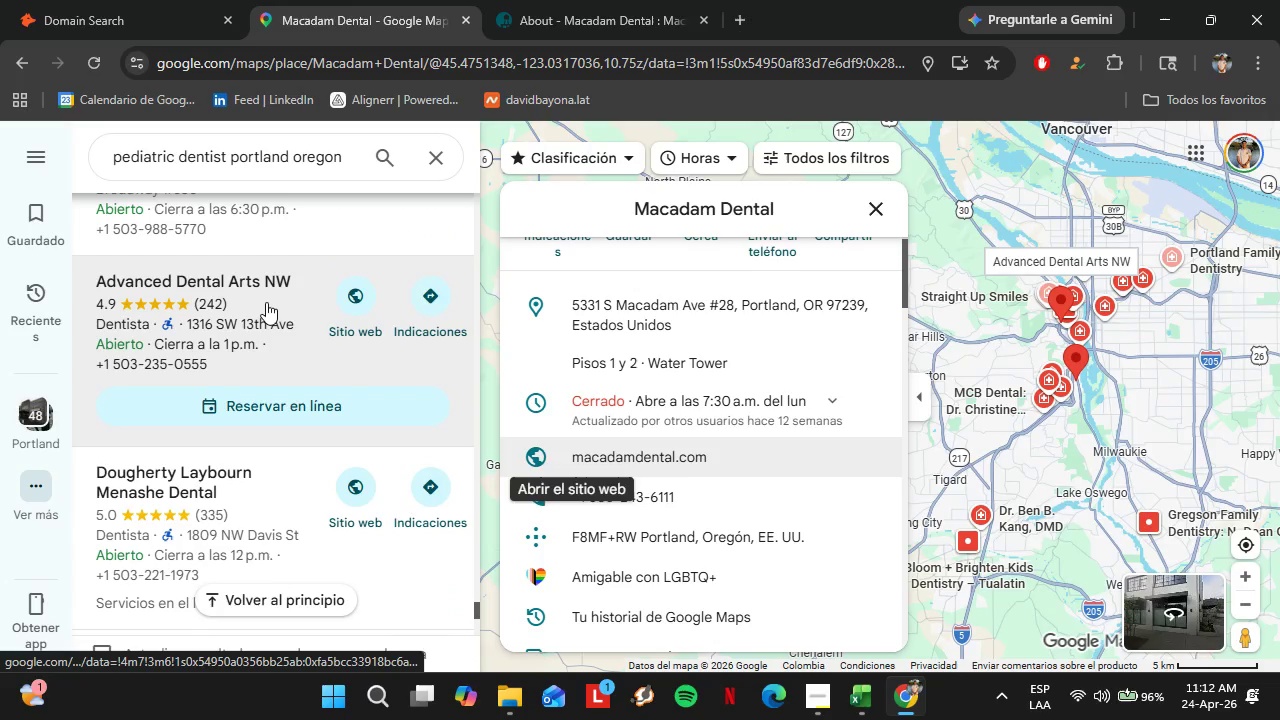 
left_click([266, 303])
 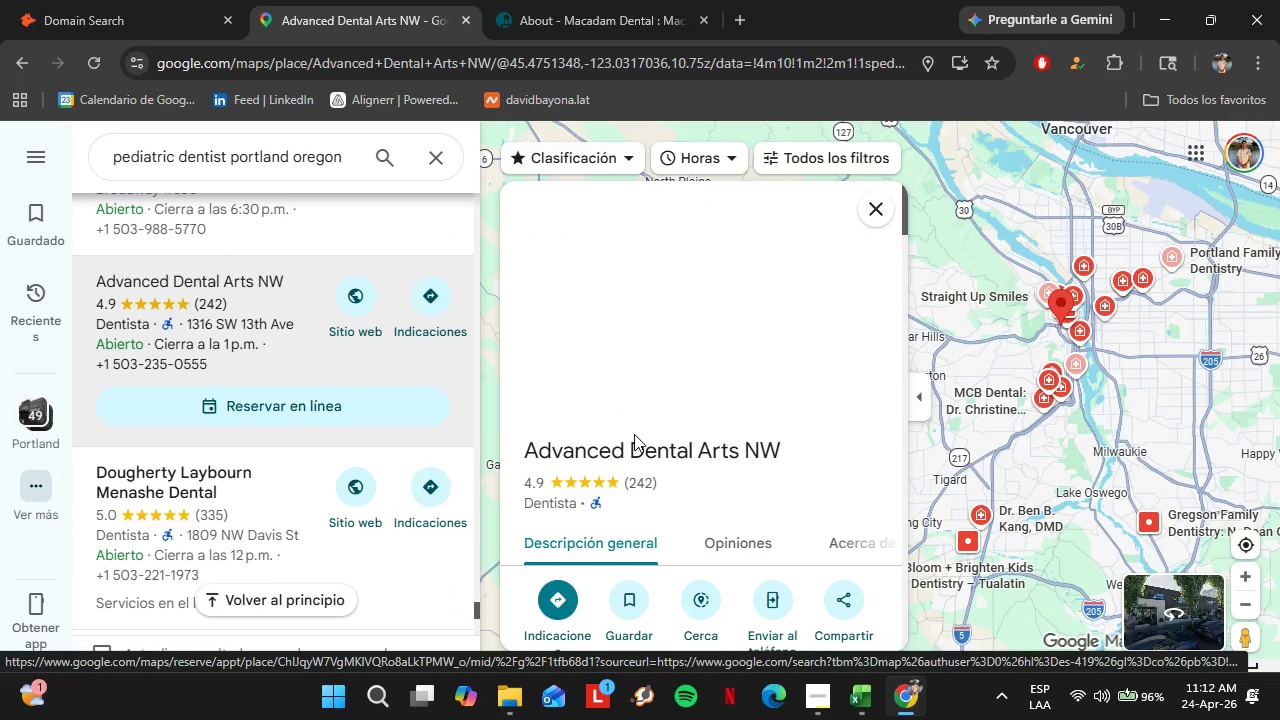 
wait(5.05)
 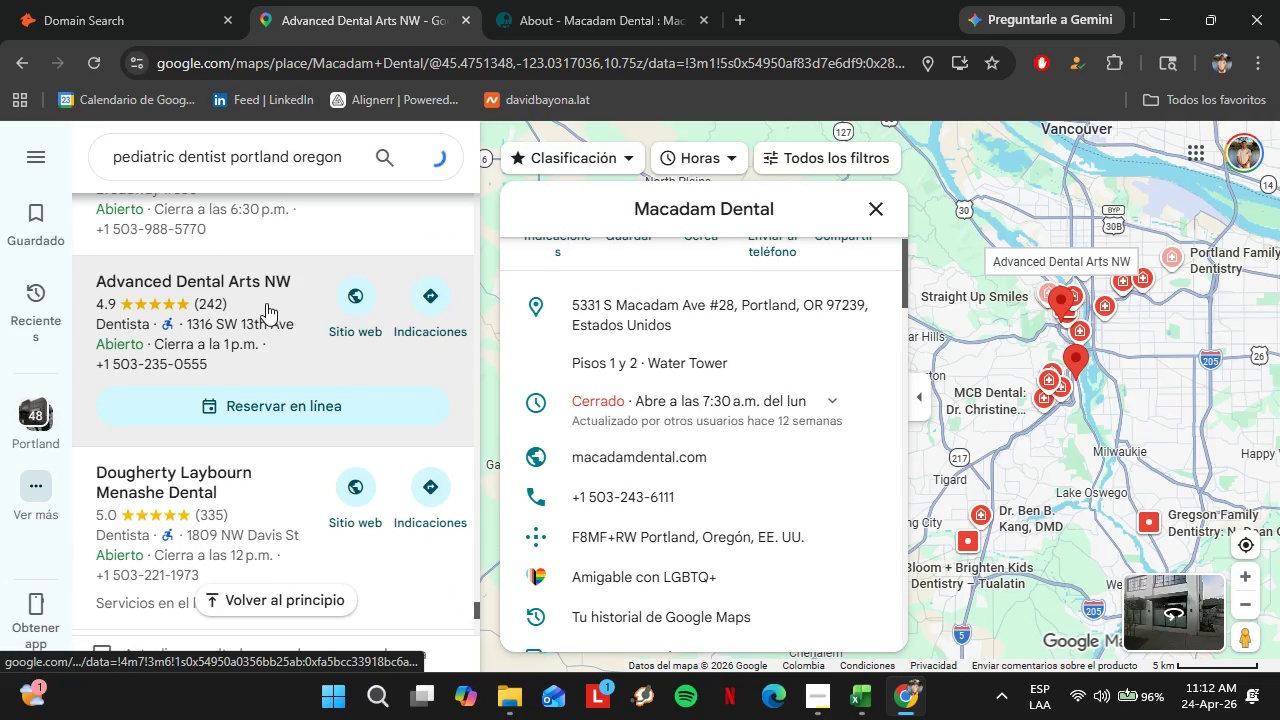 
scroll: coordinate [850, 381], scroll_direction: down, amount: 6.0
 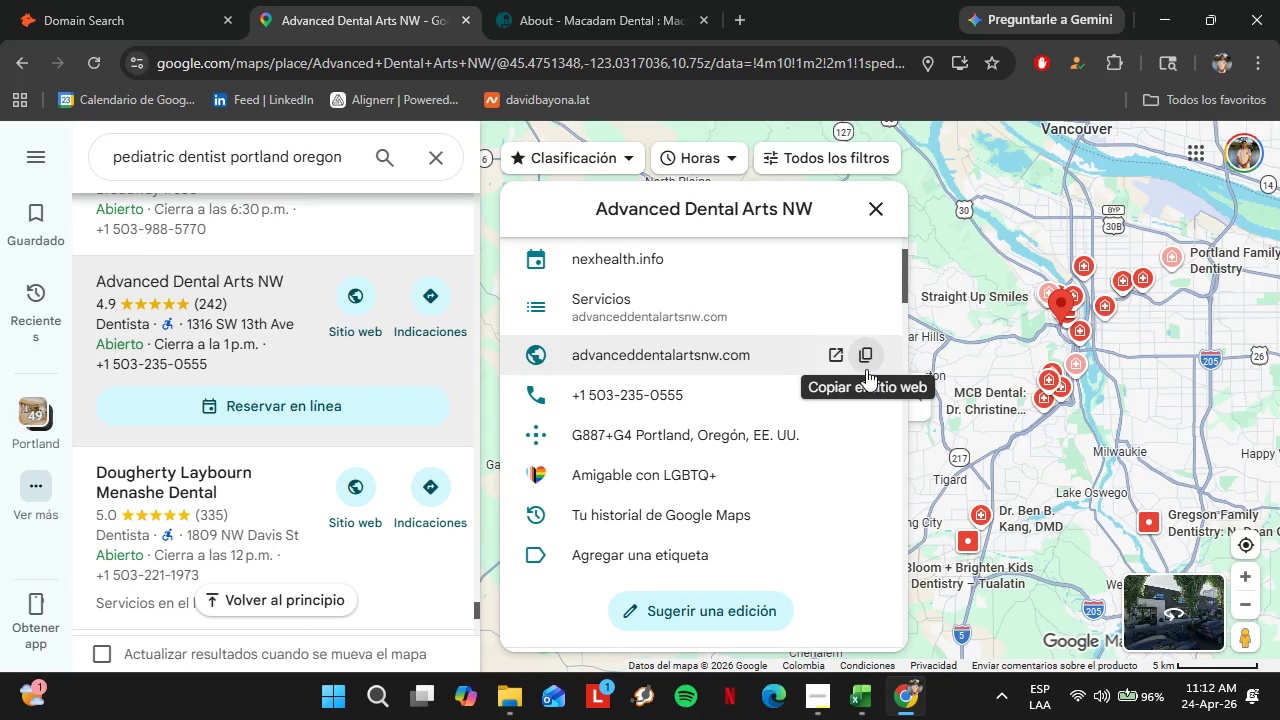 
left_click([863, 360])
 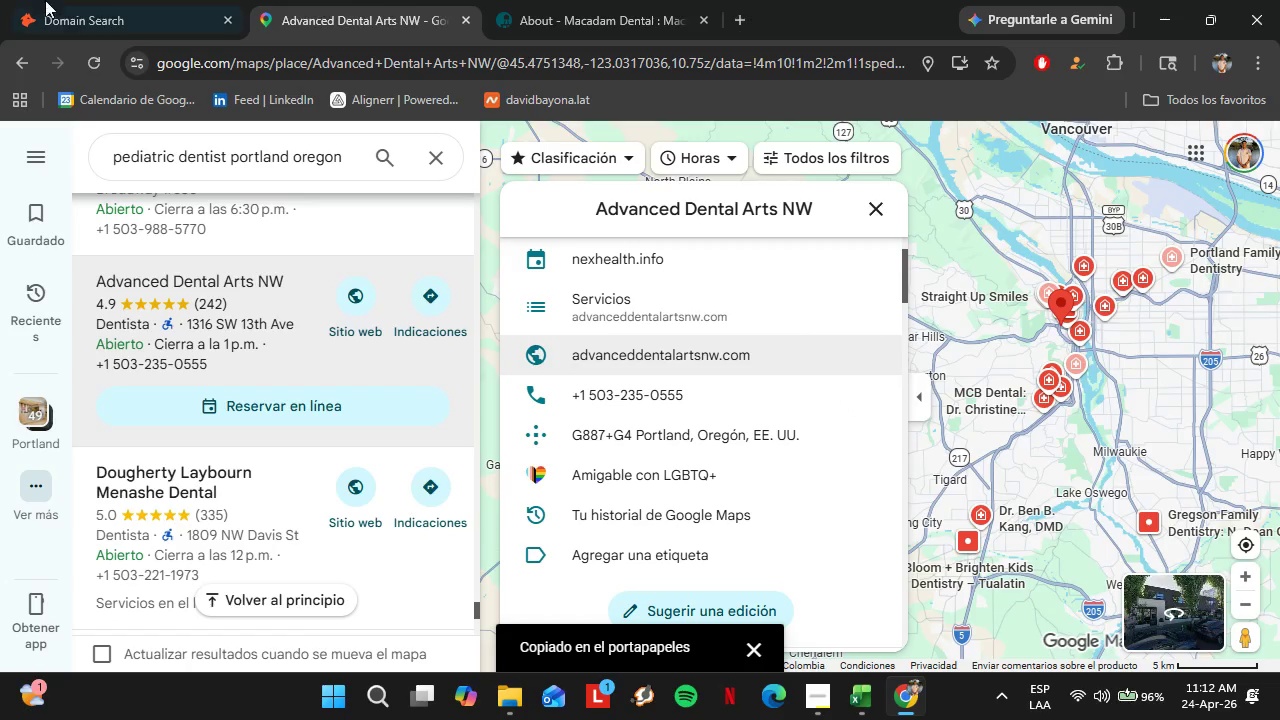 
double_click([59, 0])
 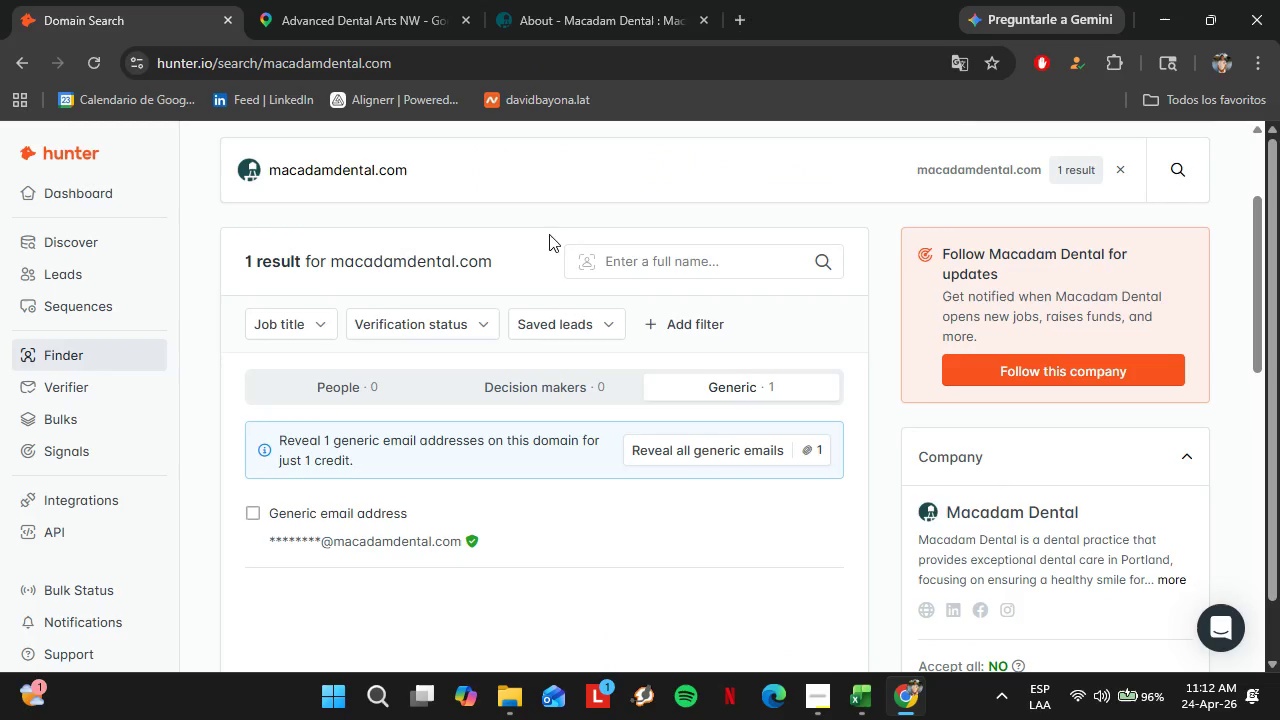 
left_click_drag(start_coordinate=[489, 163], to_coordinate=[258, 177])
 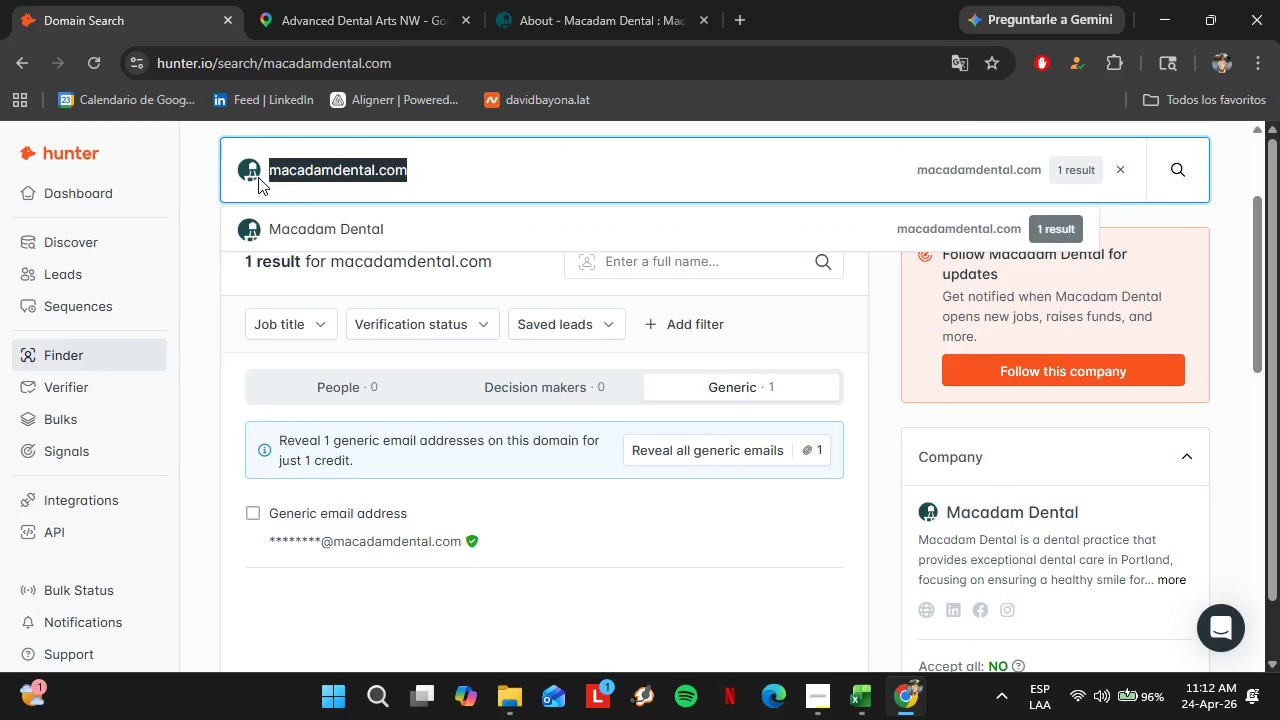 
key(Control+V)
 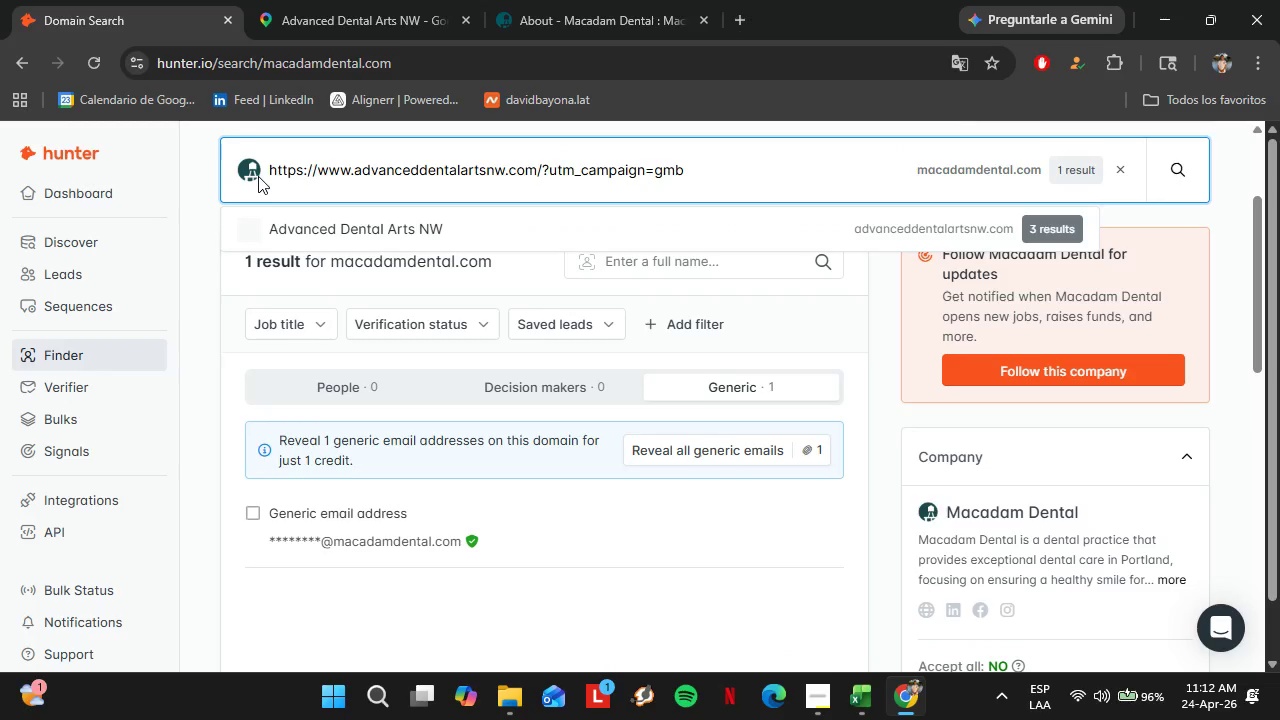 
key(Enter)
 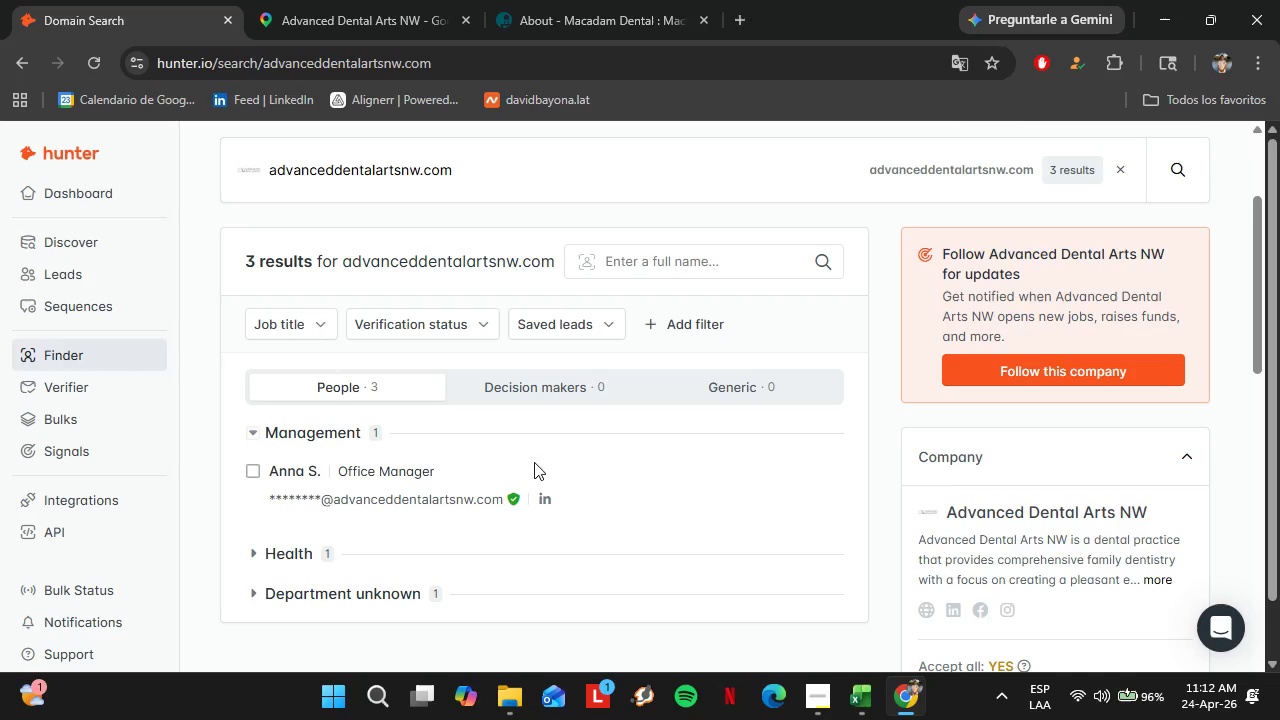 
wait(5.8)
 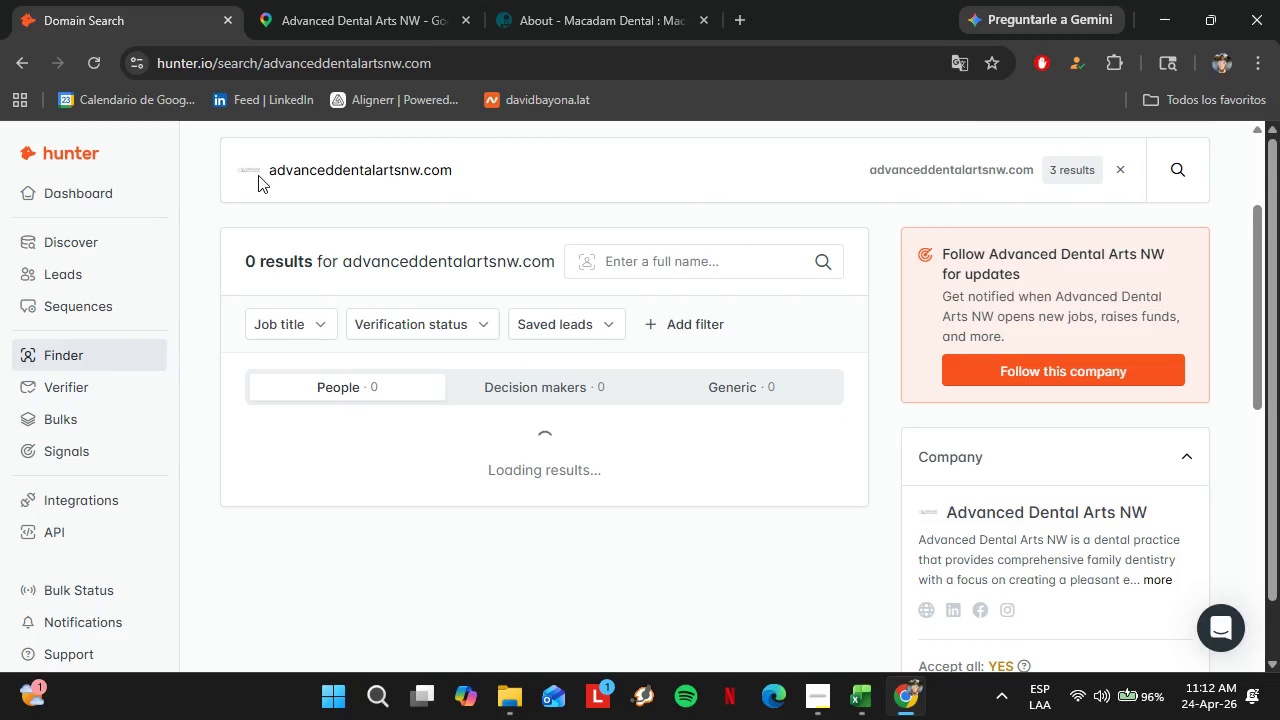 
left_click([318, 0])
 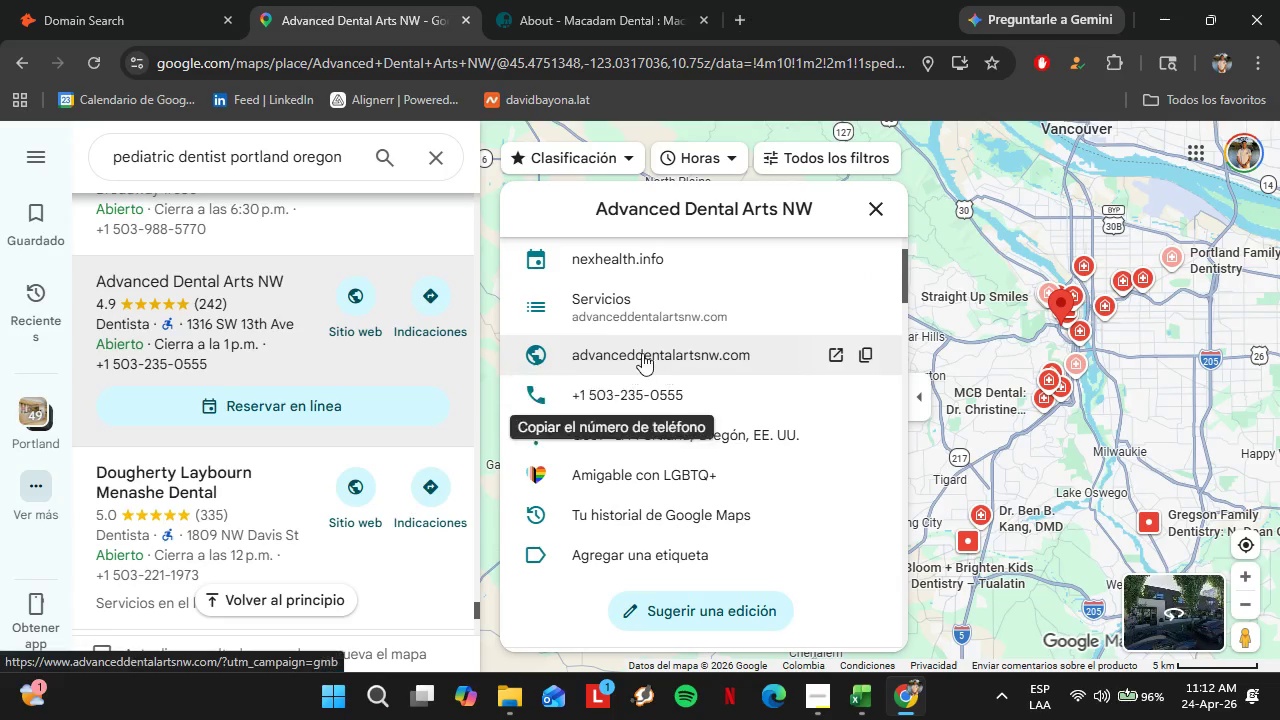 
left_click([639, 350])
 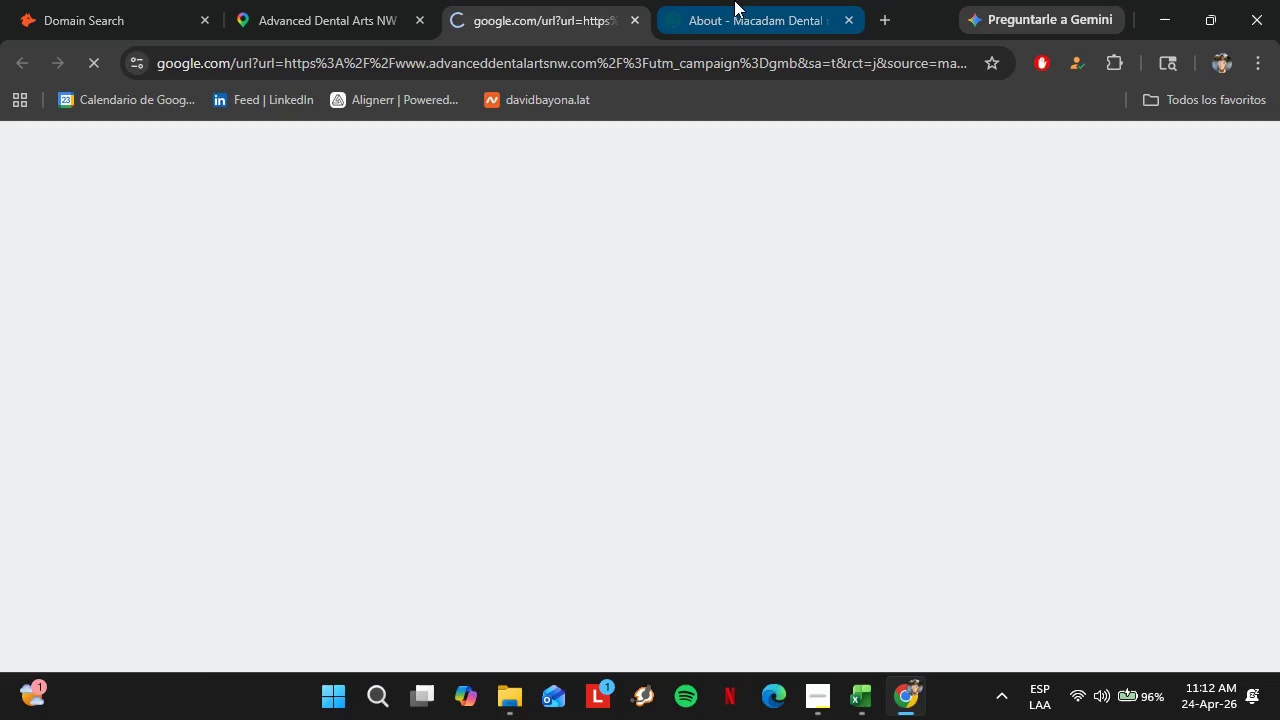 
left_click([734, 0])
 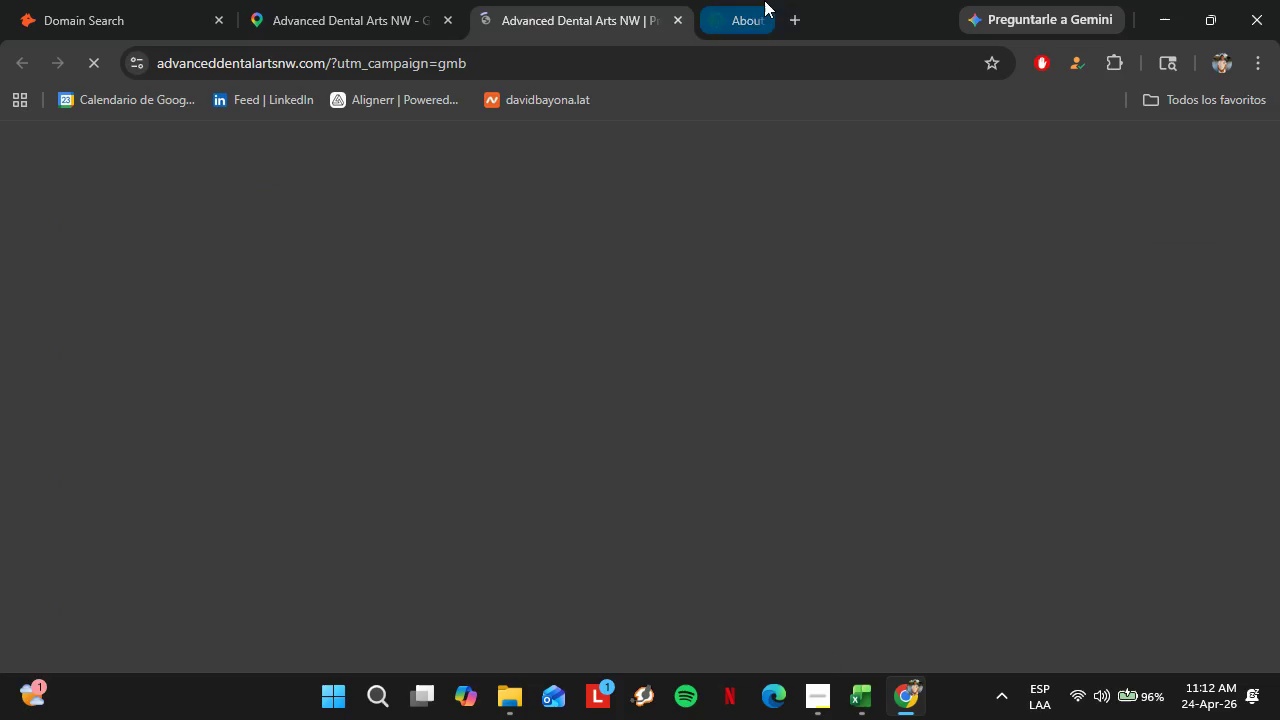 
left_click([344, 0])
 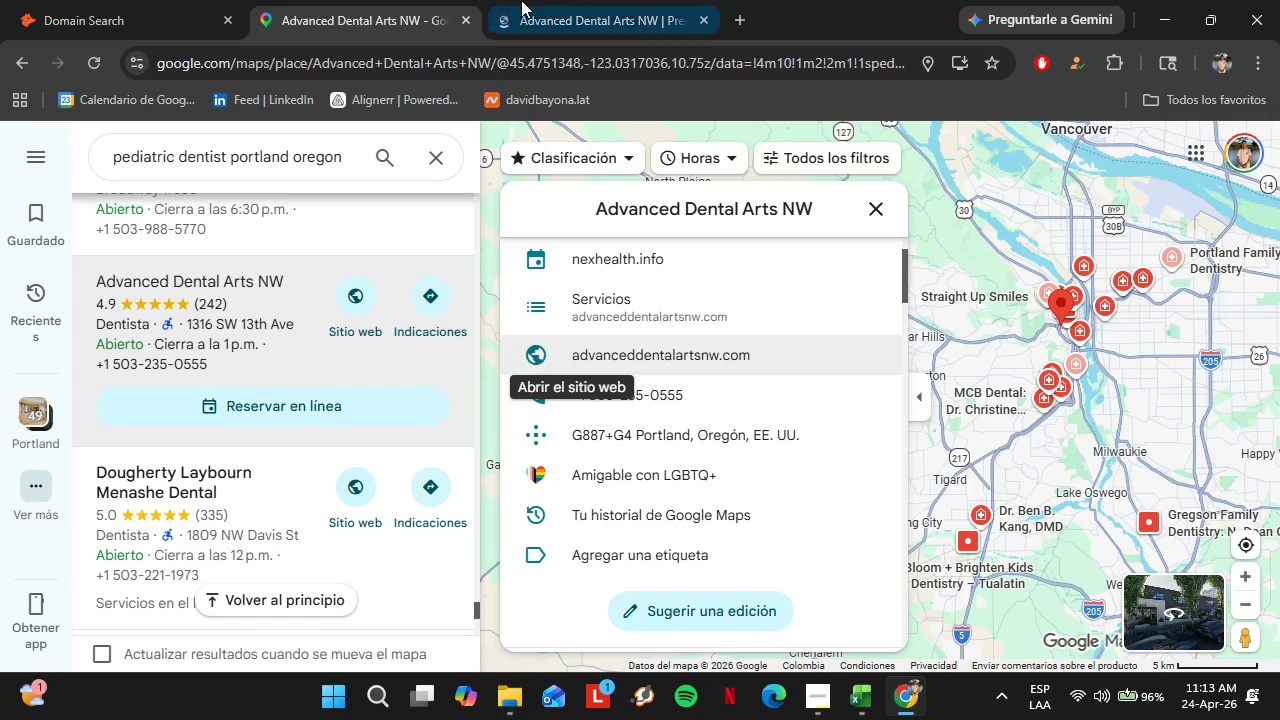 
left_click([525, 0])
 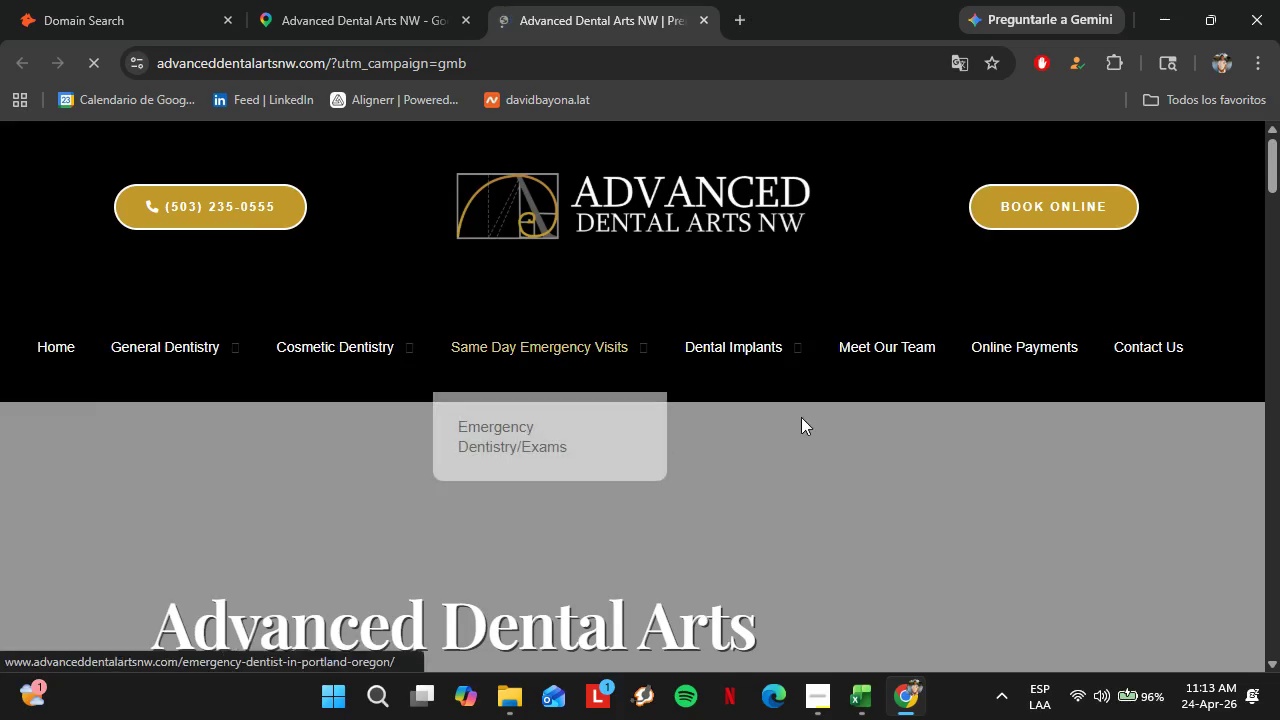 
wait(5.33)
 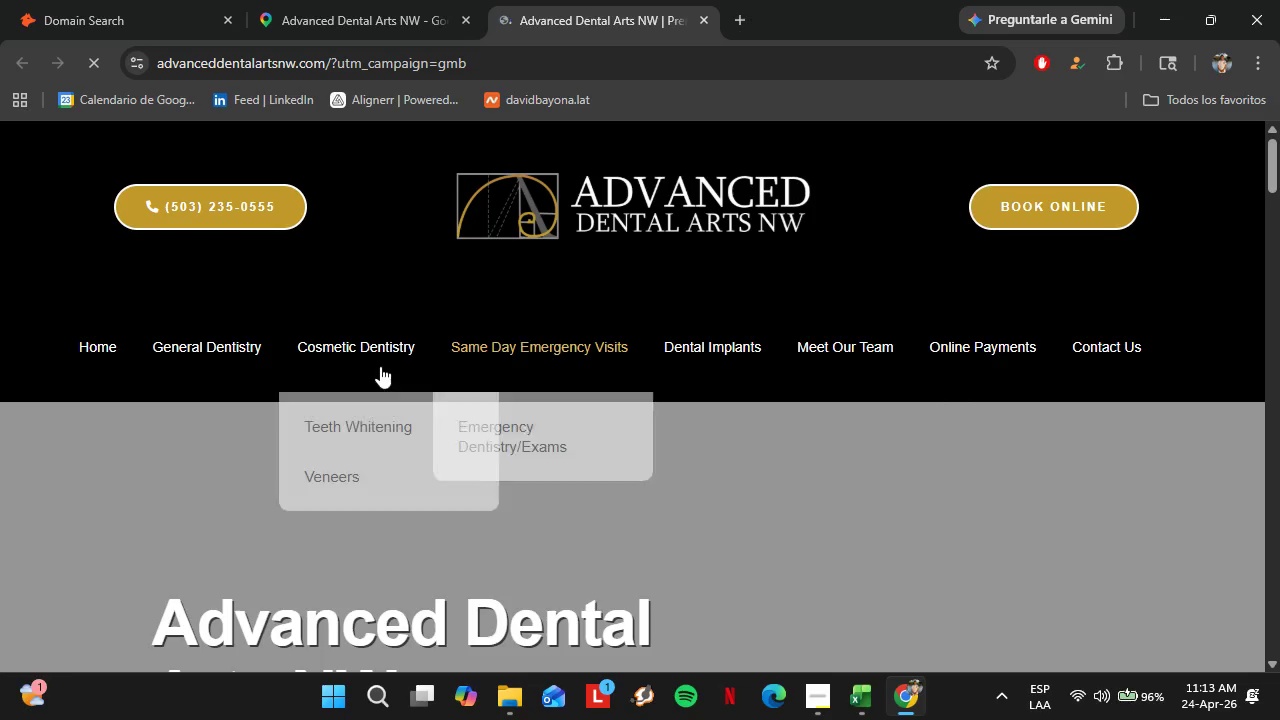 
scroll: coordinate [679, 420], scroll_direction: down, amount: 10.0
 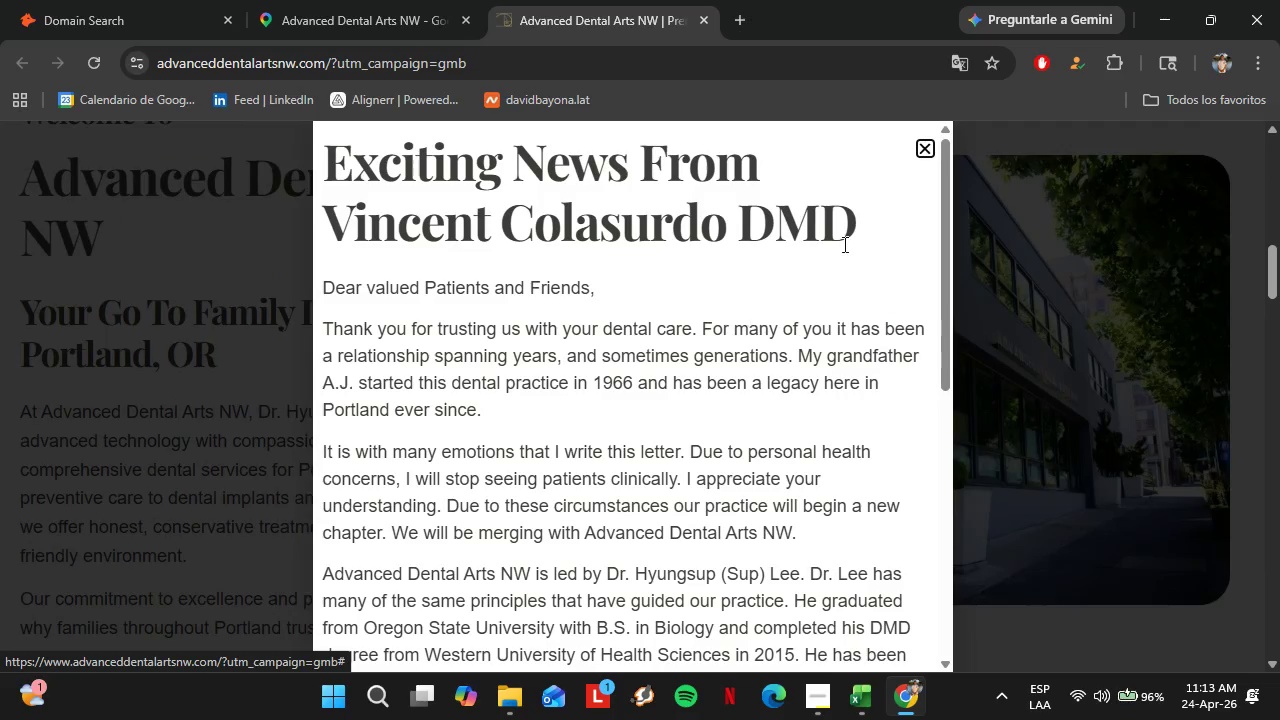 
left_click([918, 148])
 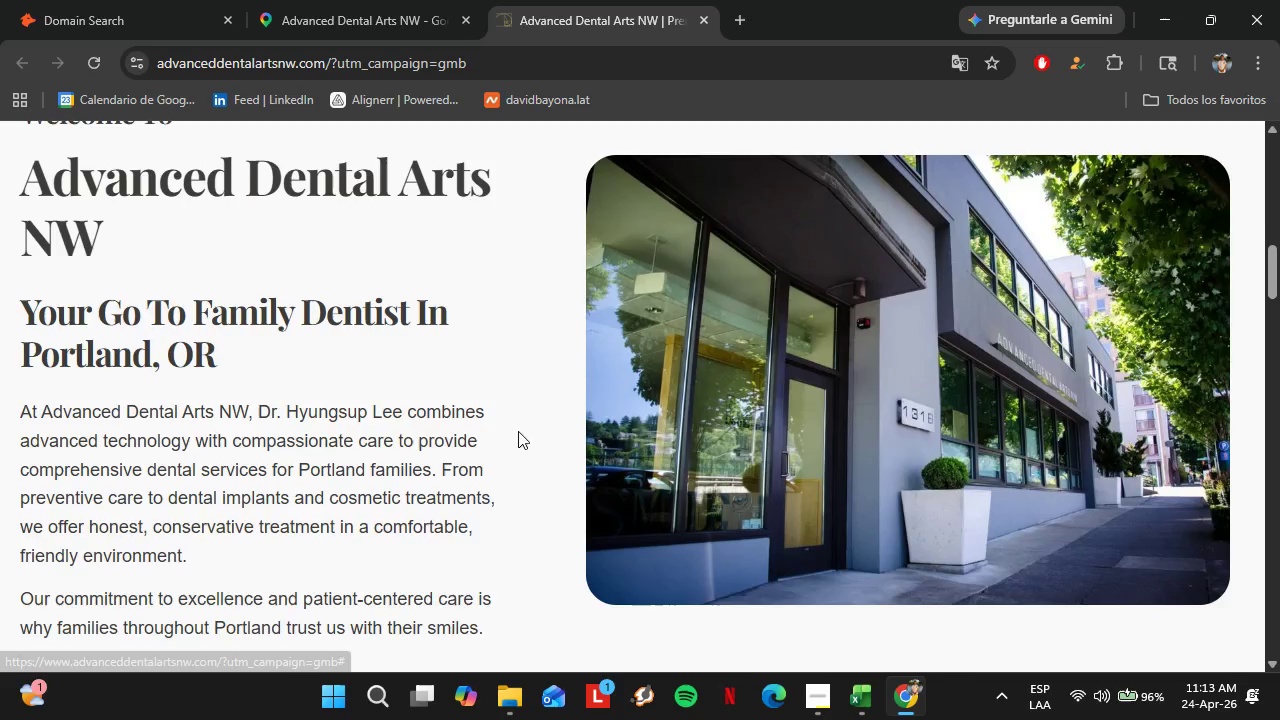 
scroll: coordinate [630, 461], scroll_direction: down, amount: 15.0
 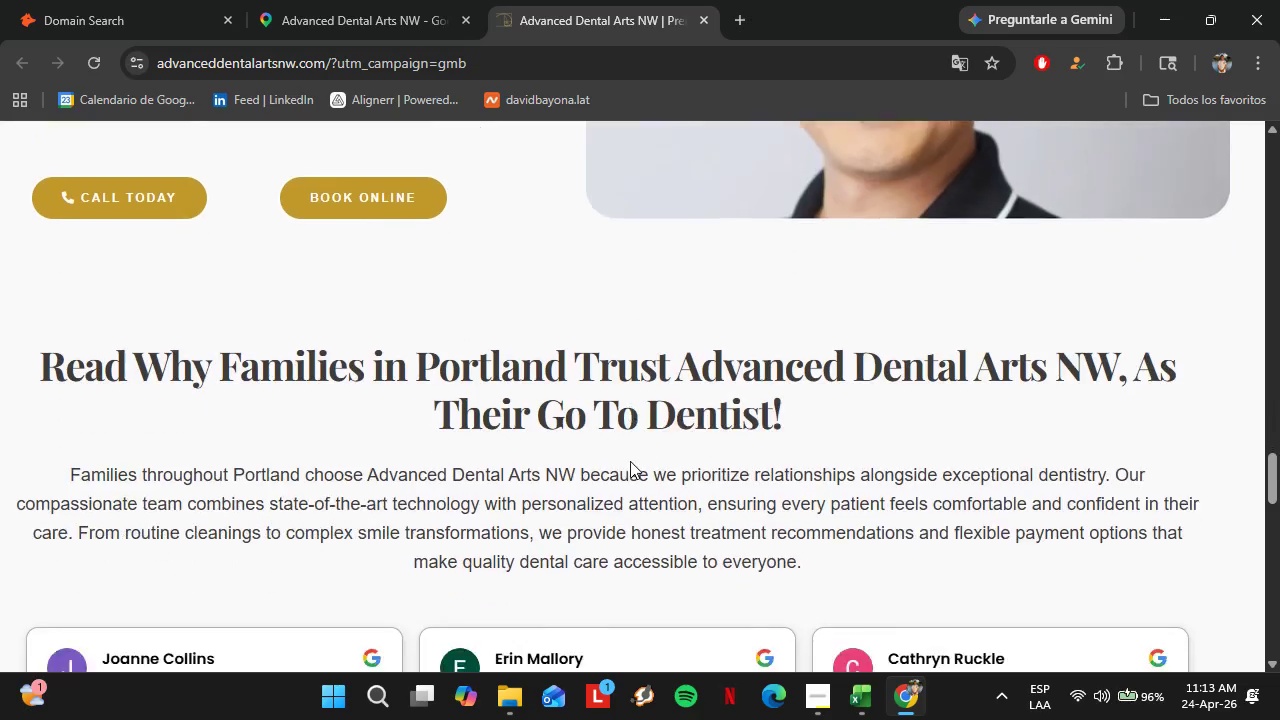 
left_click([165, 0])
 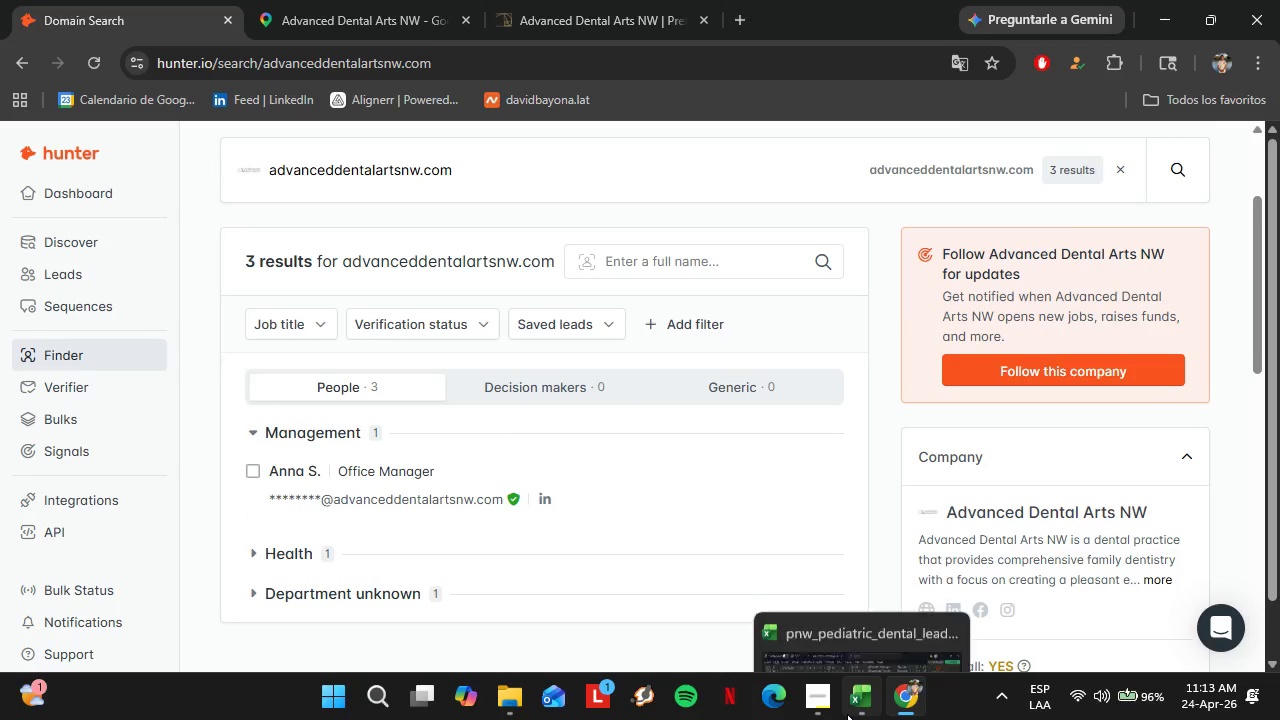 
left_click([826, 713])